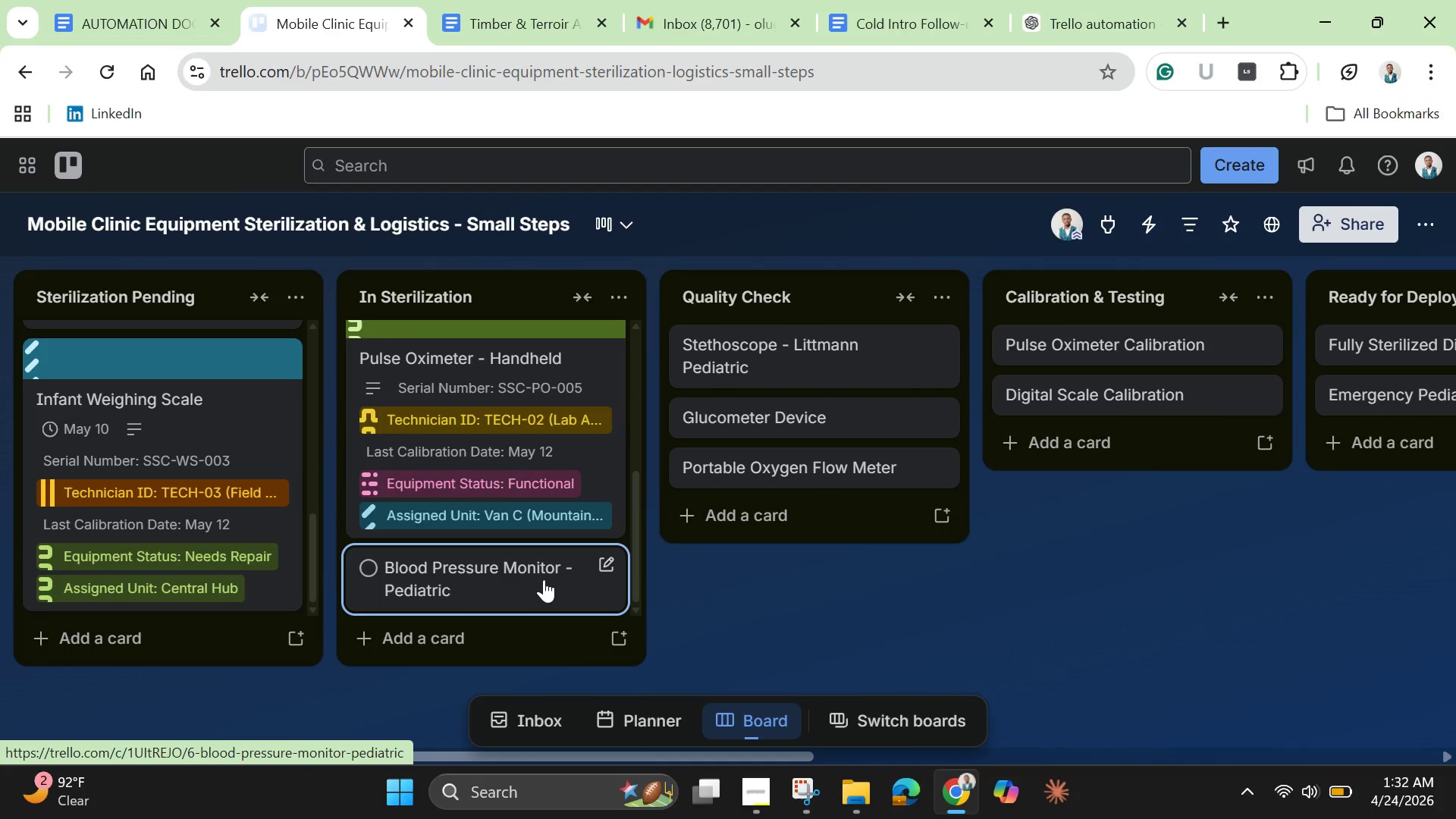 
wait(8.75)
 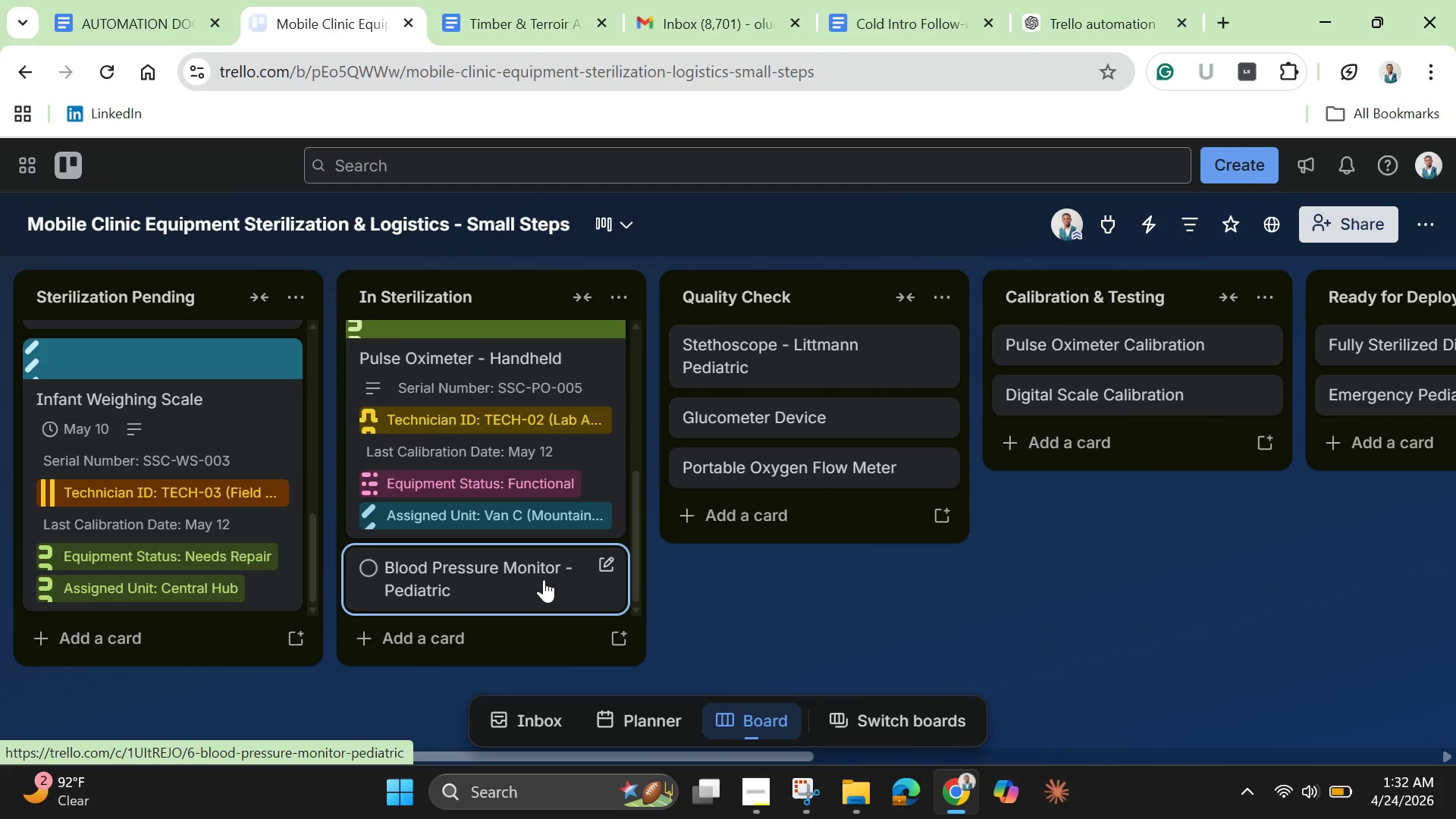 
left_click([544, 574])
 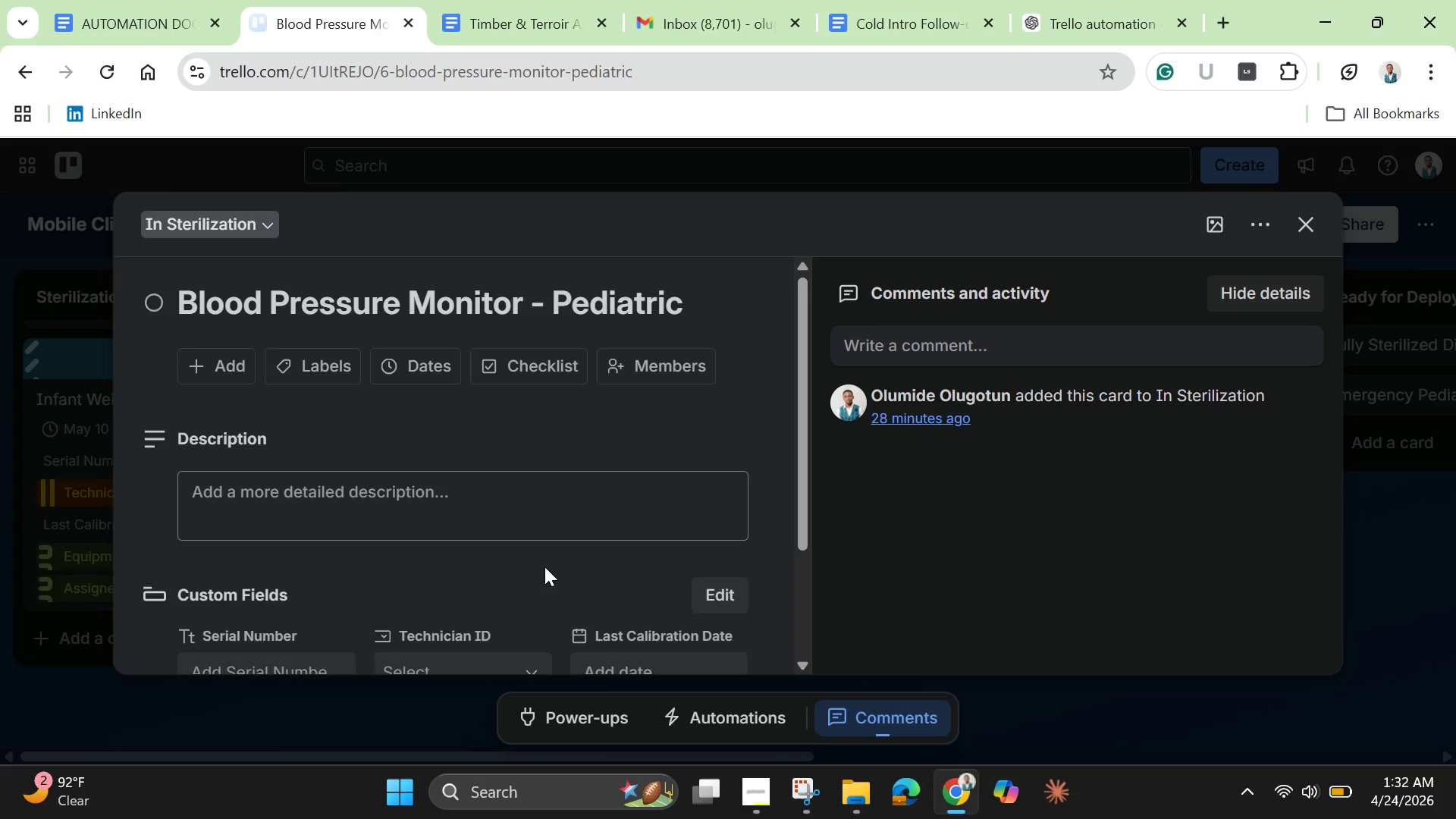 
wait(12.61)
 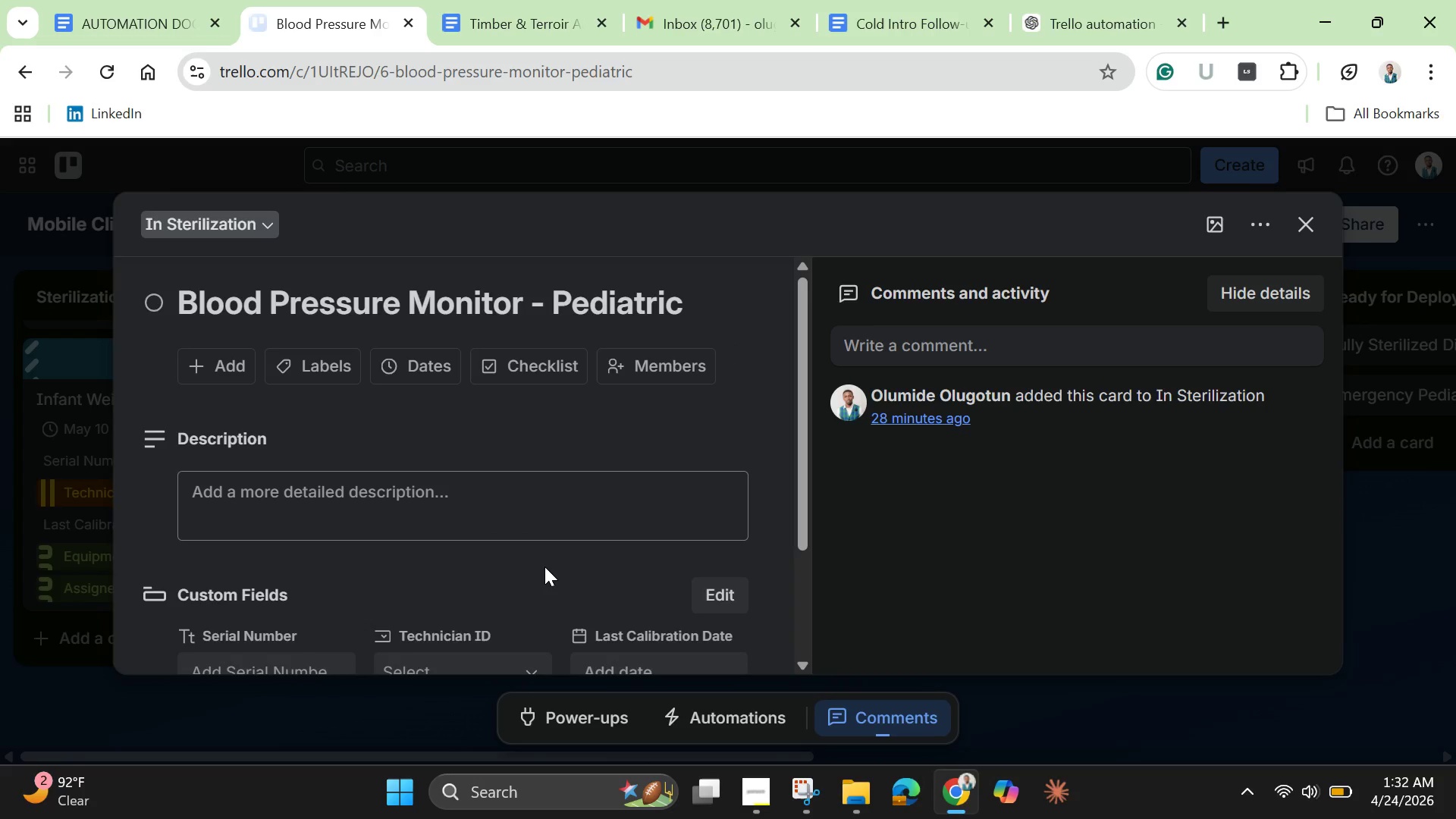 
left_click([427, 368])
 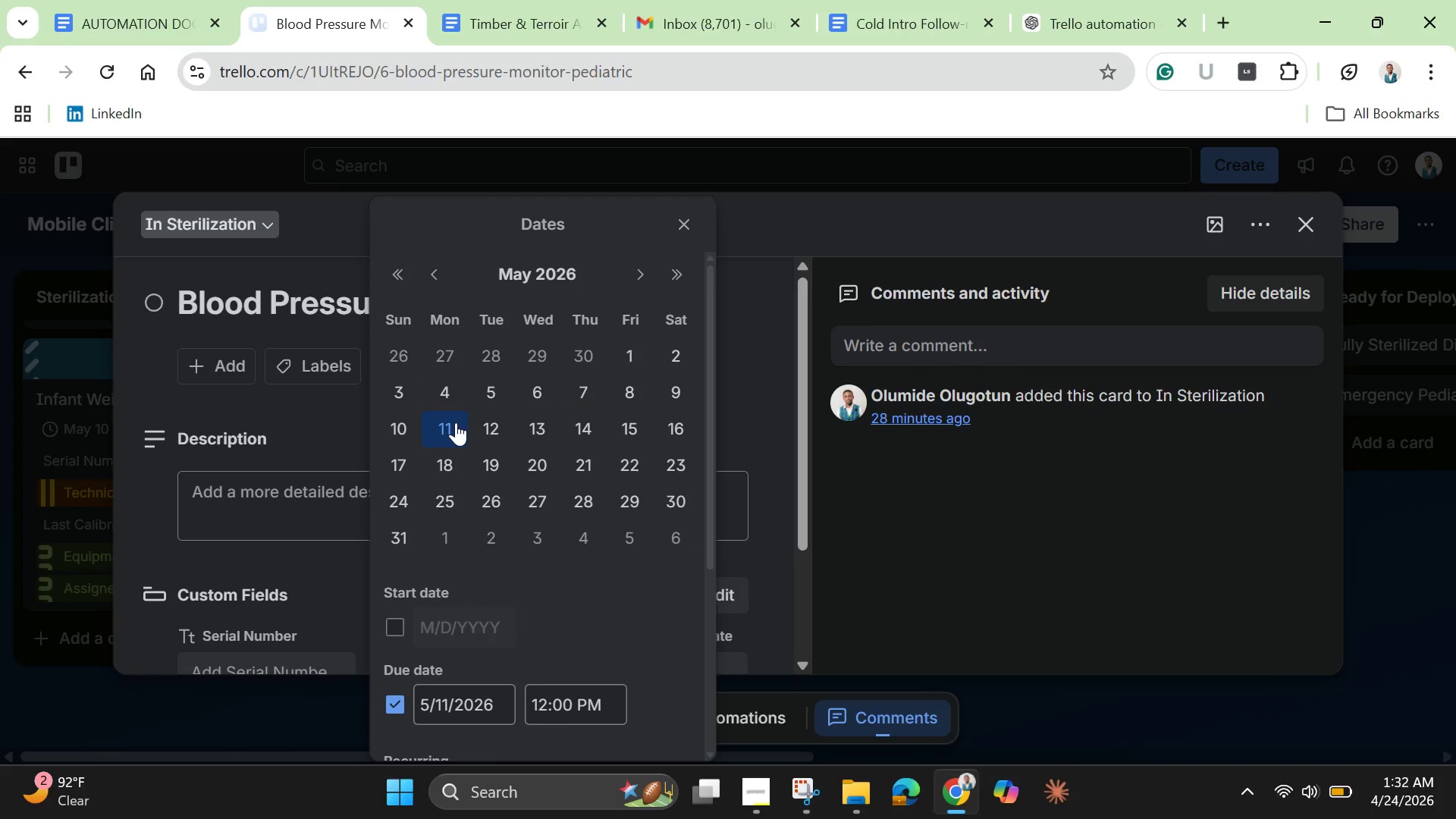 
wait(9.36)
 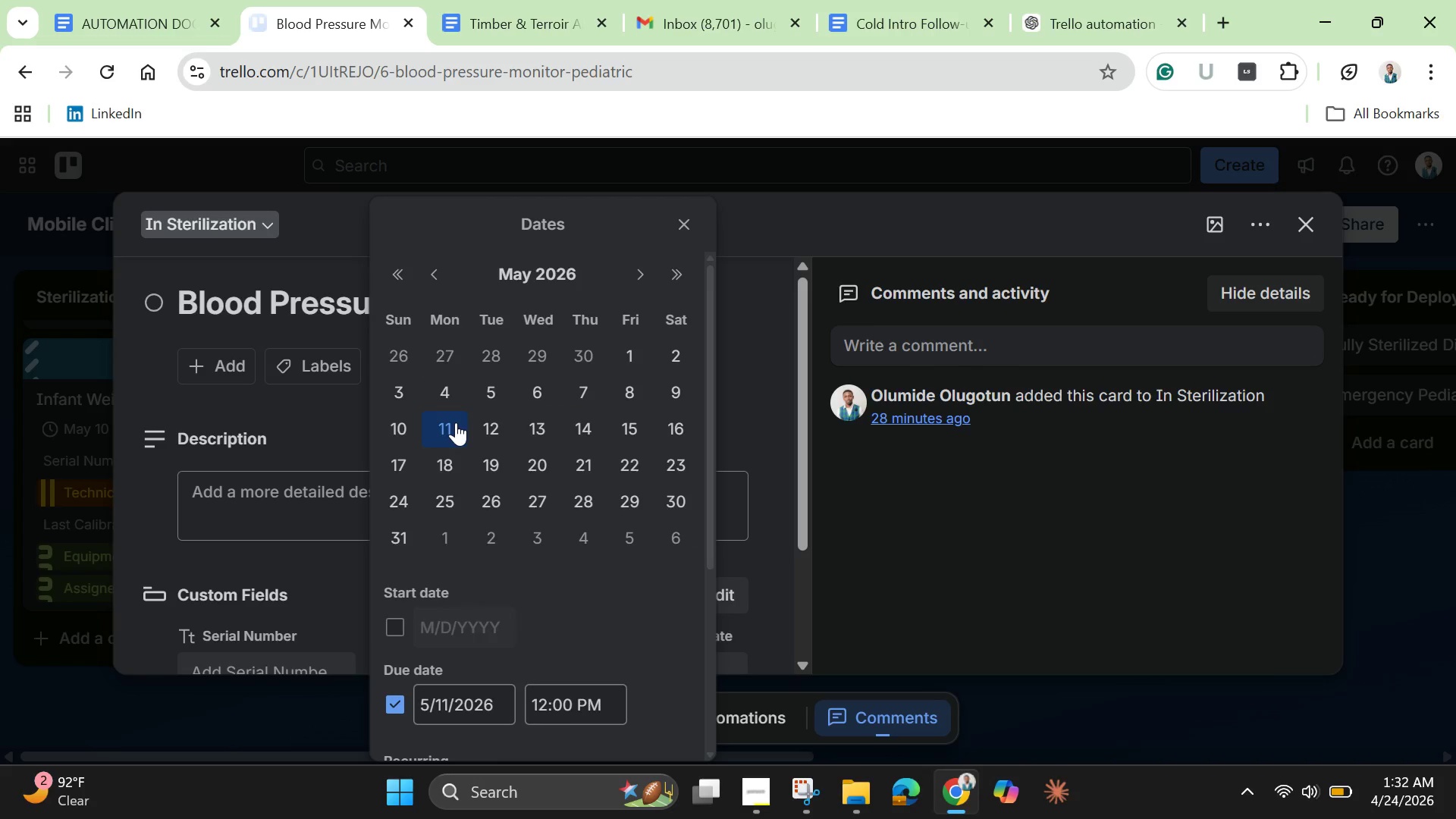 
left_click([1307, 223])
 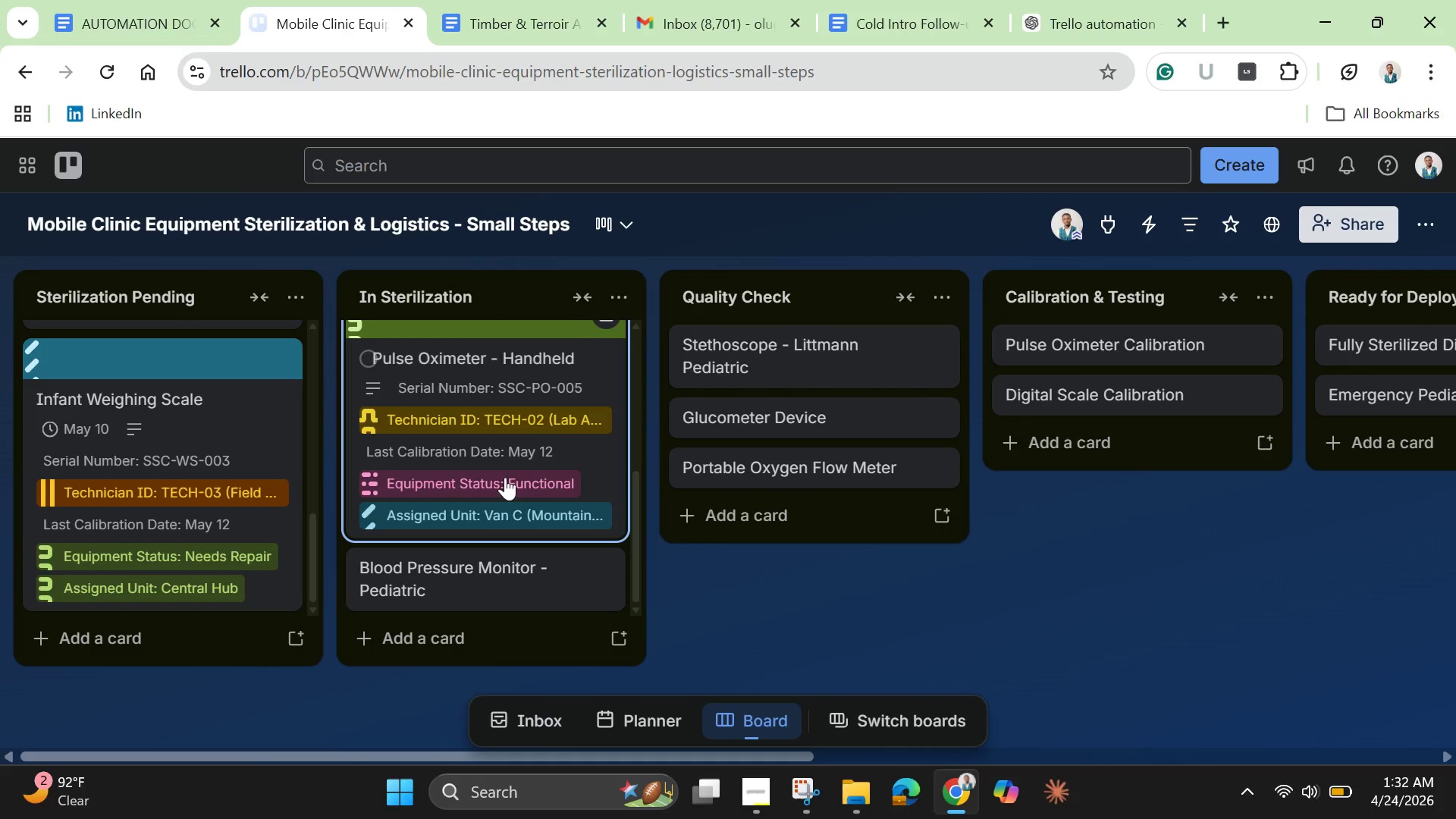 
left_click([505, 464])
 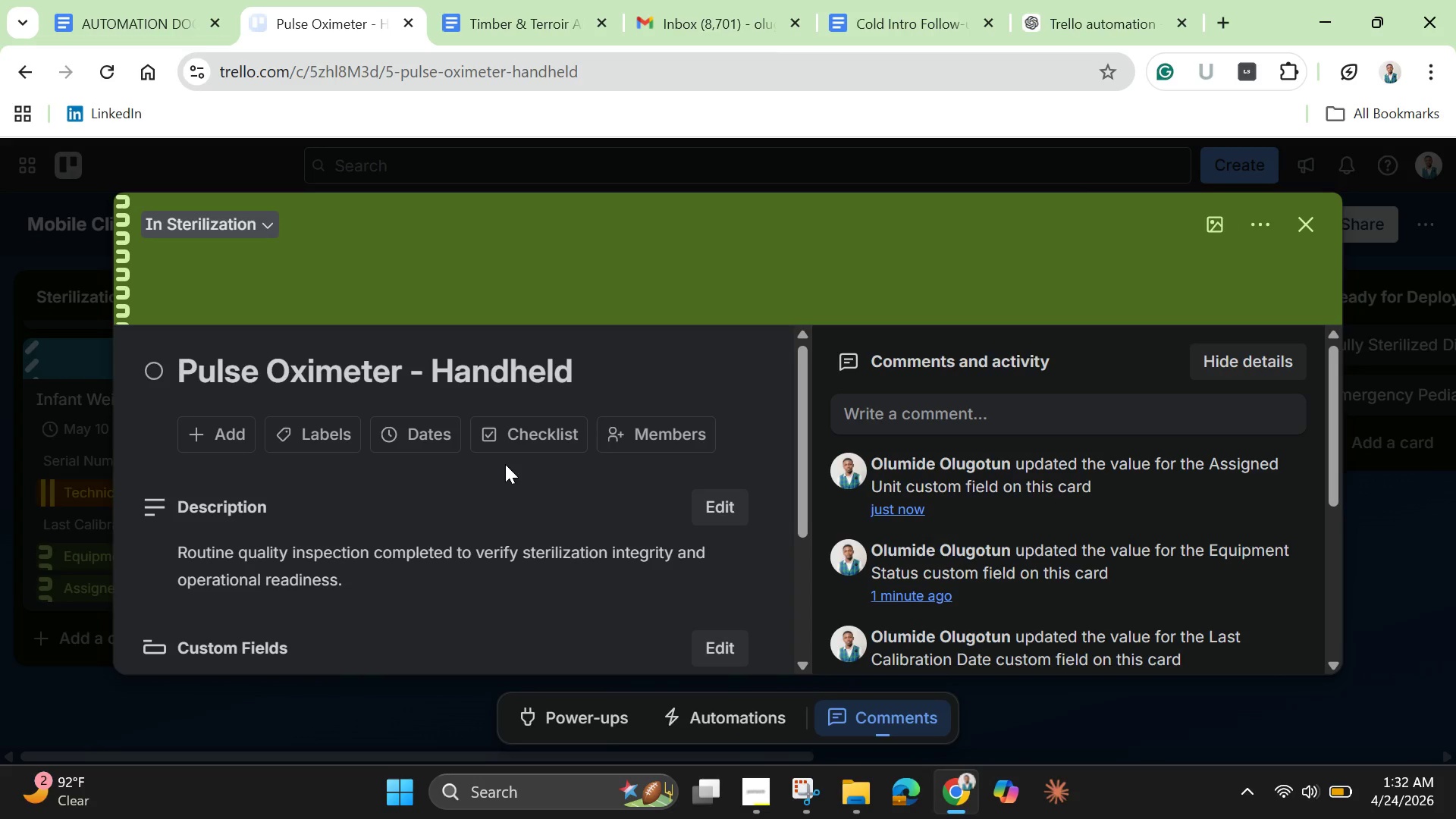 
left_click([434, 433])
 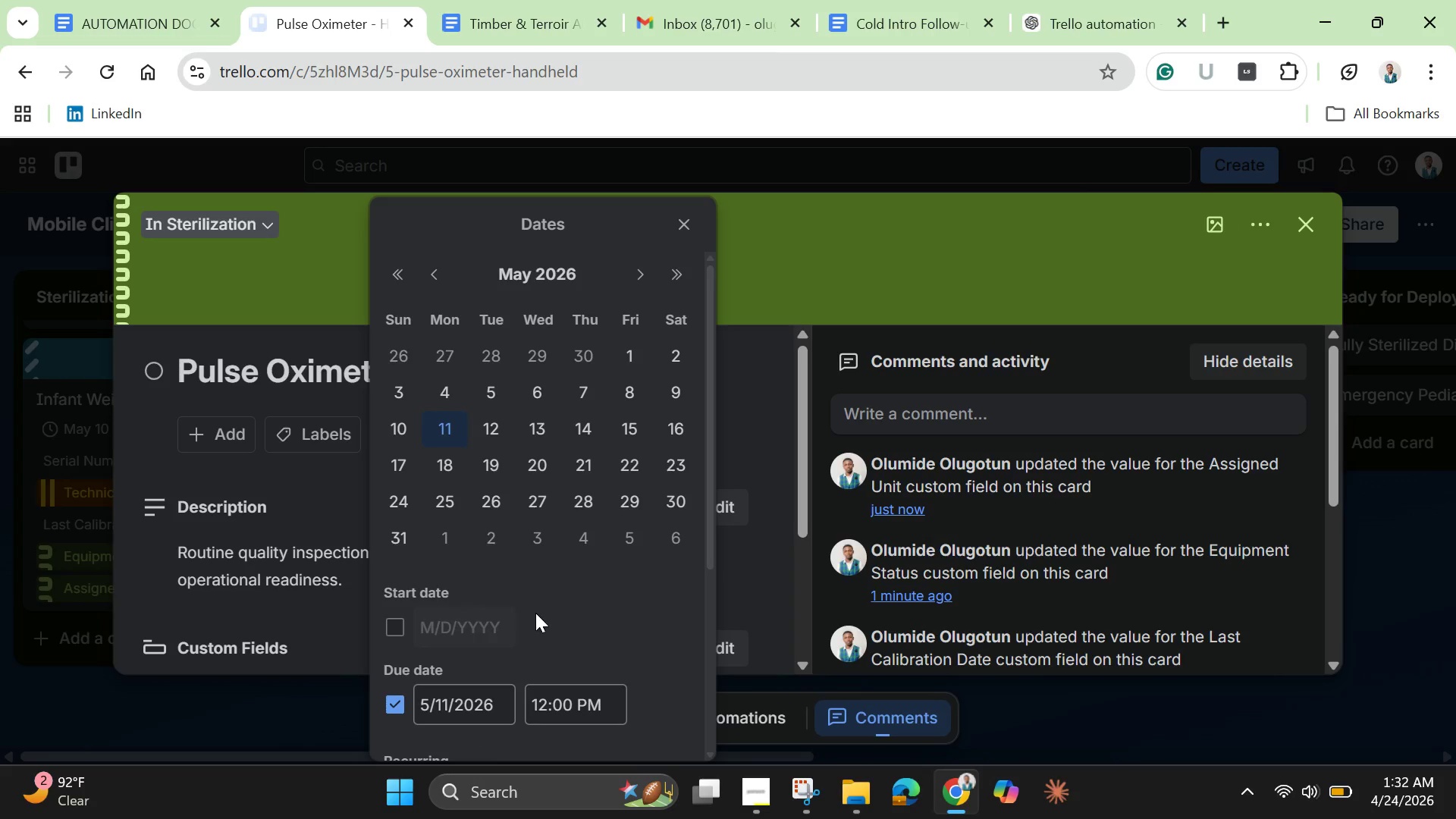 
scroll: coordinate [538, 604], scroll_direction: down, amount: 2.0
 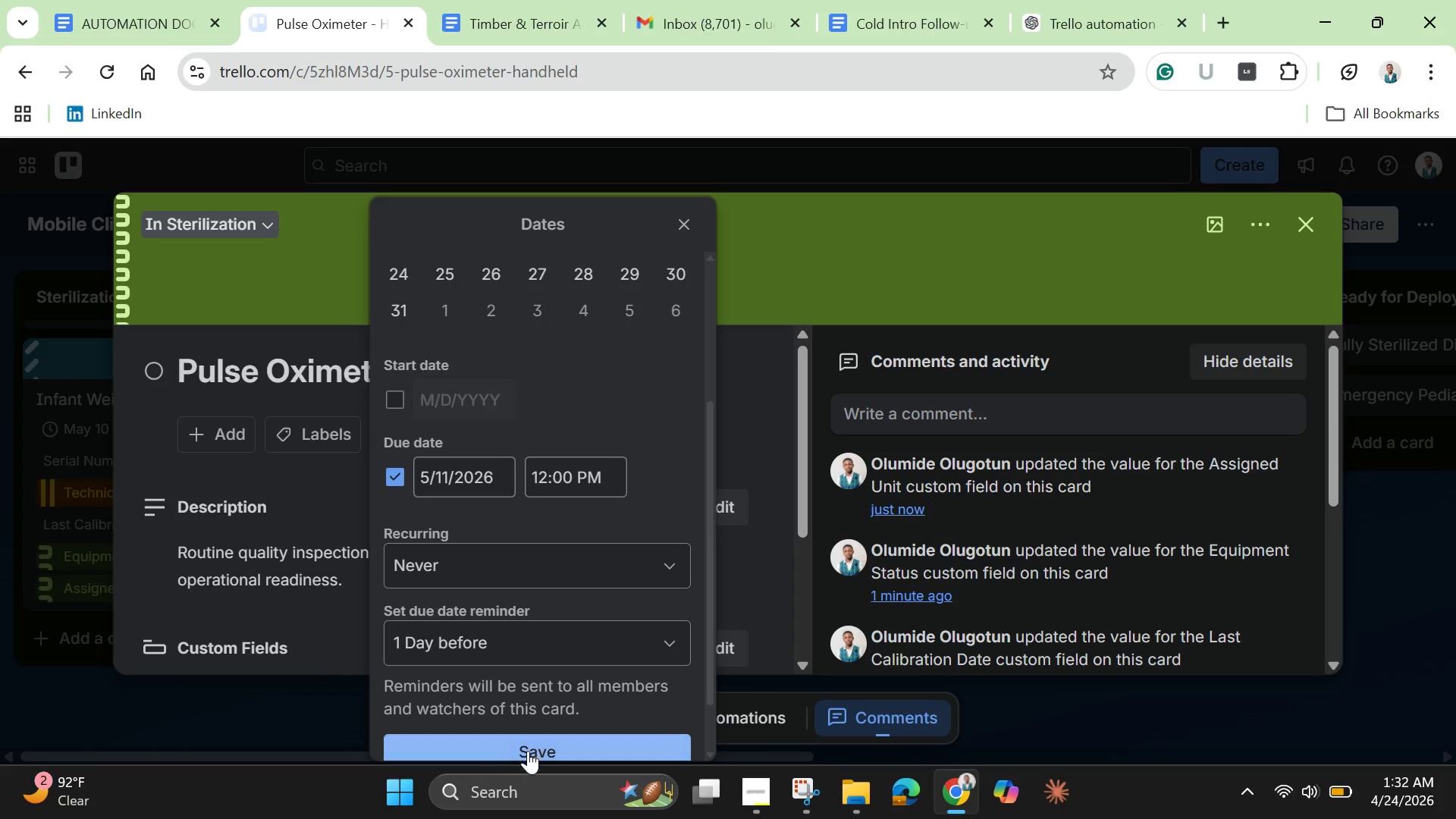 
left_click([526, 755])
 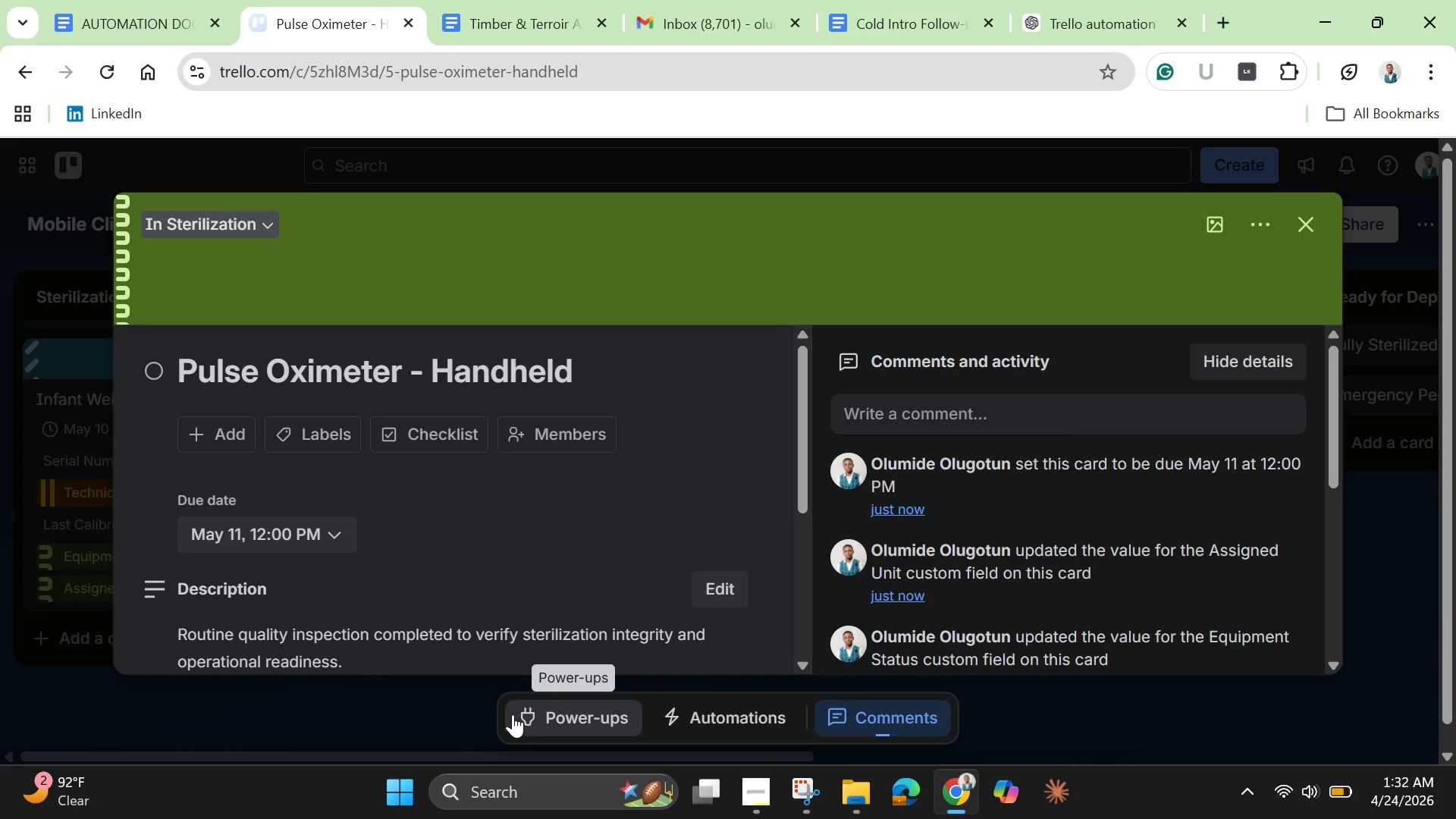 
wait(9.17)
 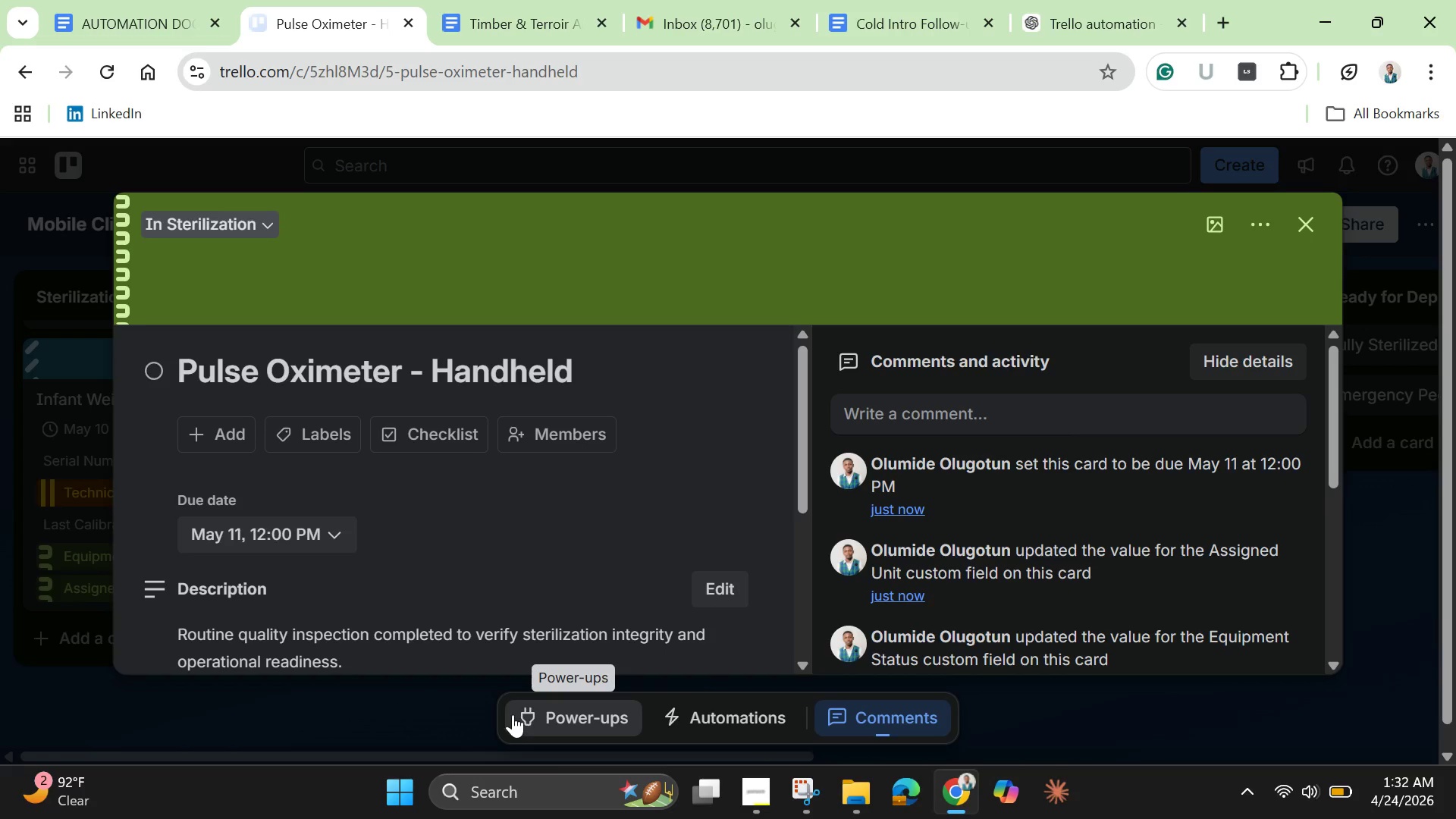 
left_click([1295, 227])
 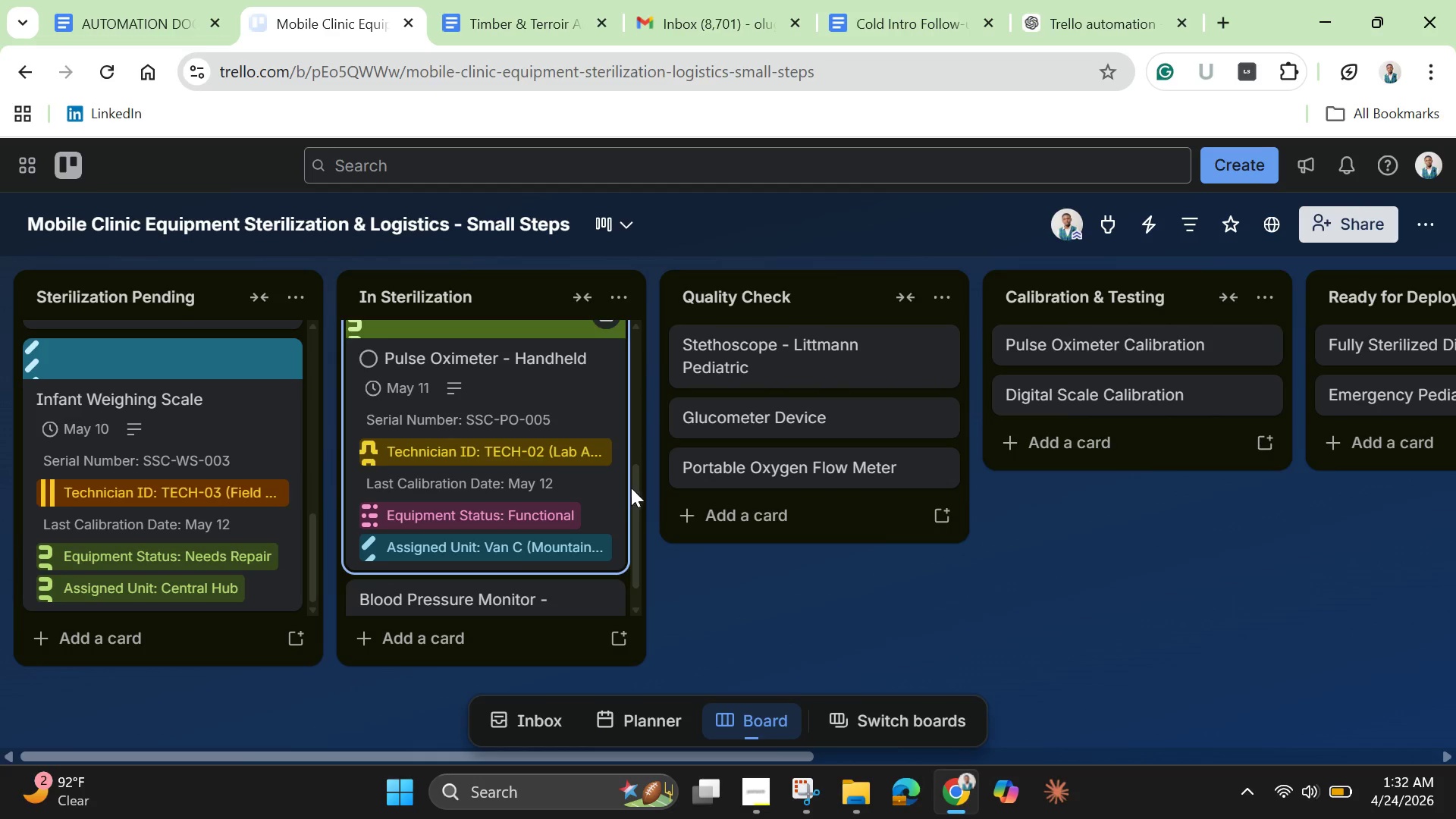 
left_click_drag(start_coordinate=[640, 500], to_coordinate=[626, 560])
 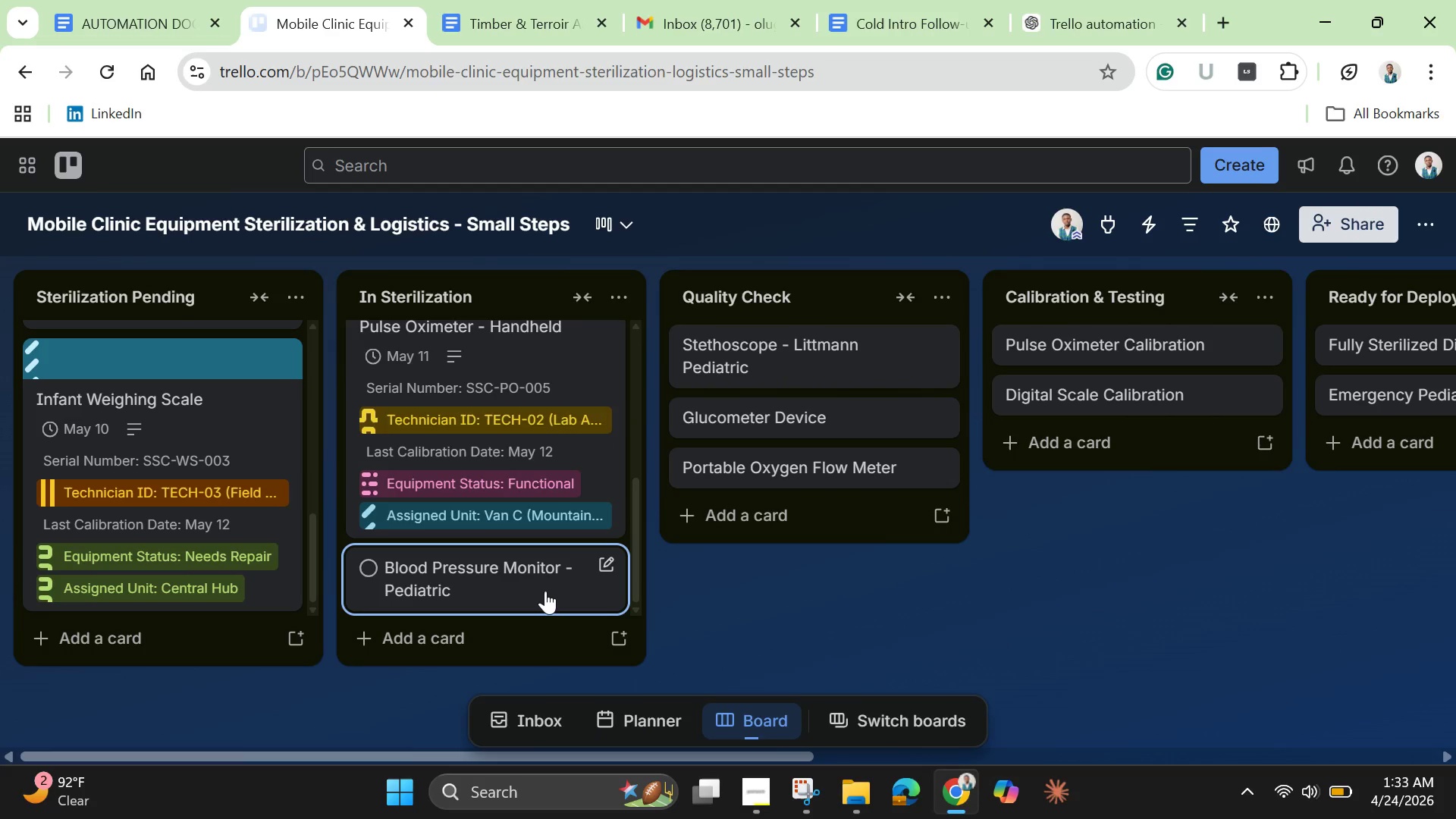 
left_click([545, 591])
 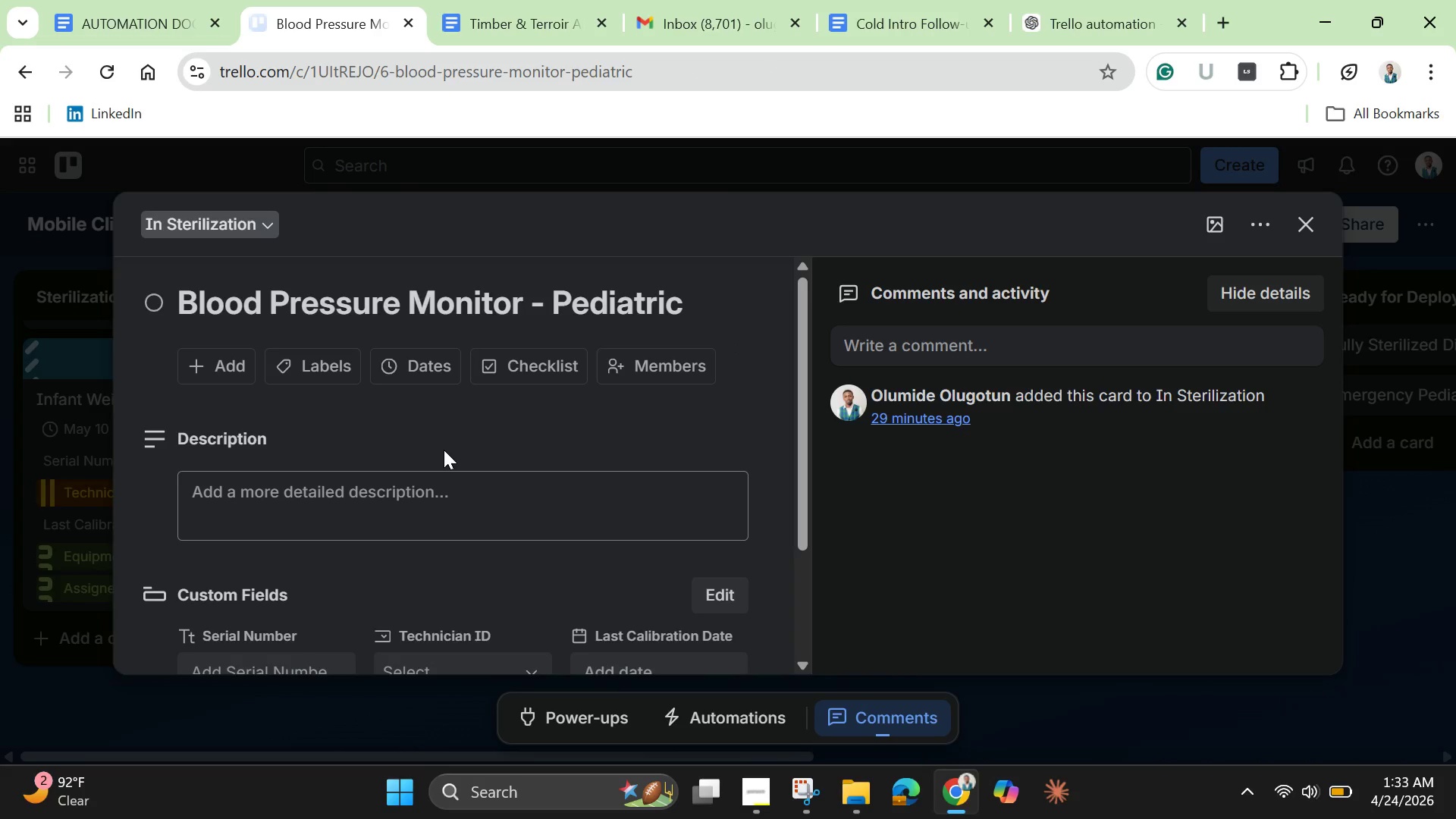 
wait(7.84)
 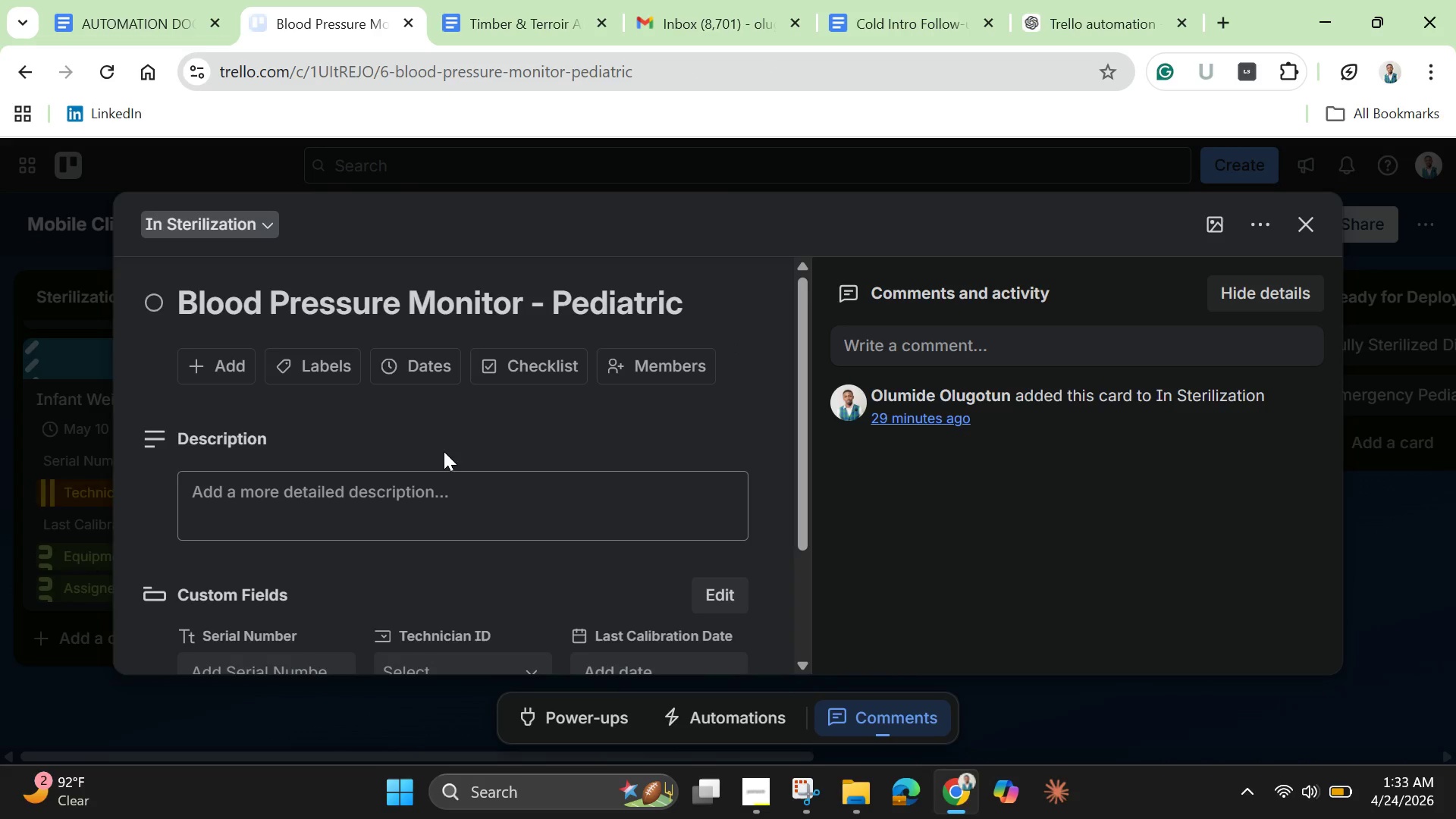 
left_click([313, 510])
 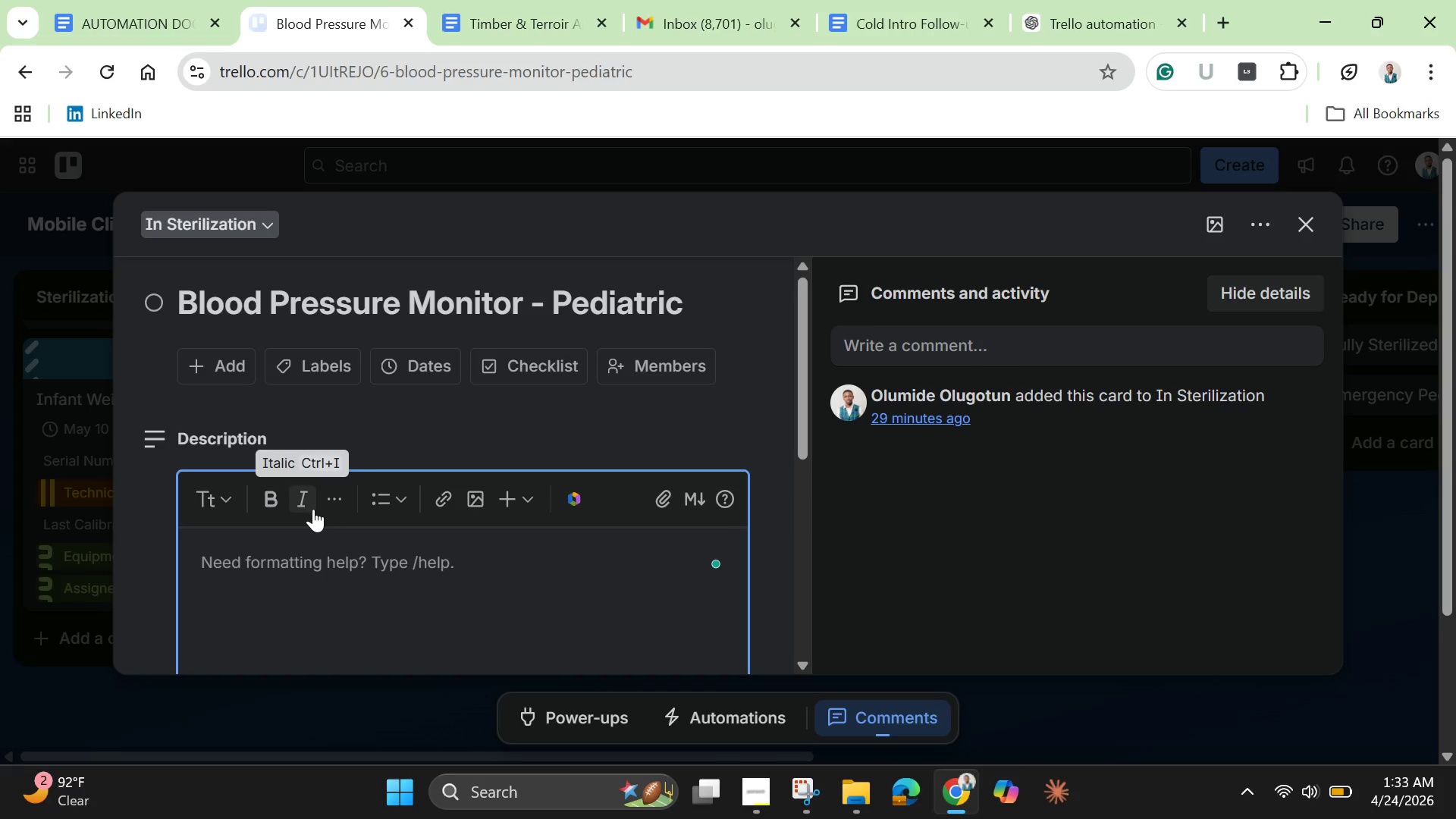 
type(Device scheduled for calibration validation to ensure accurate pediatric diagnostics in fields )
 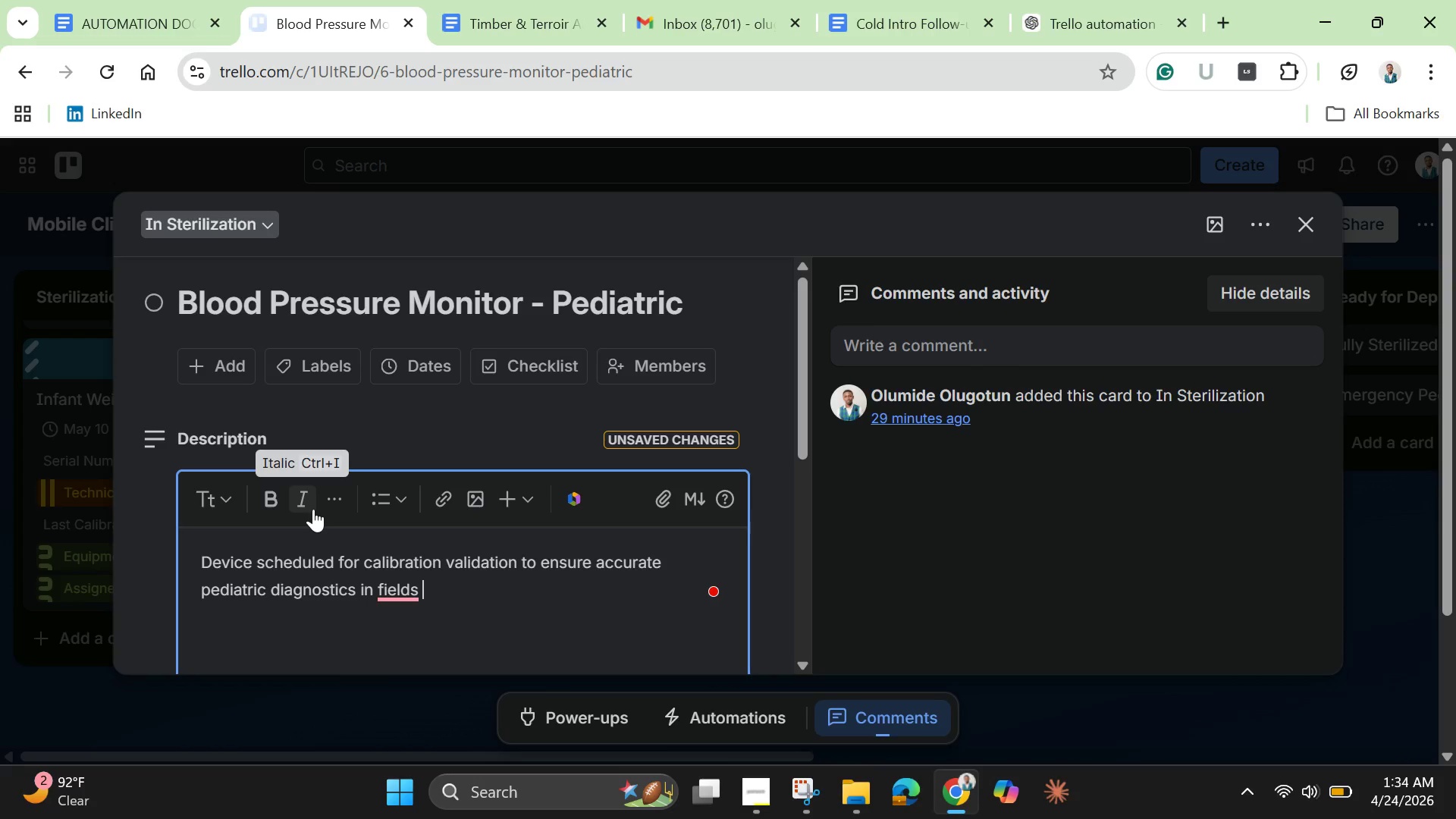 
key(Backspace)
key(Backspace)
type( condition. )
 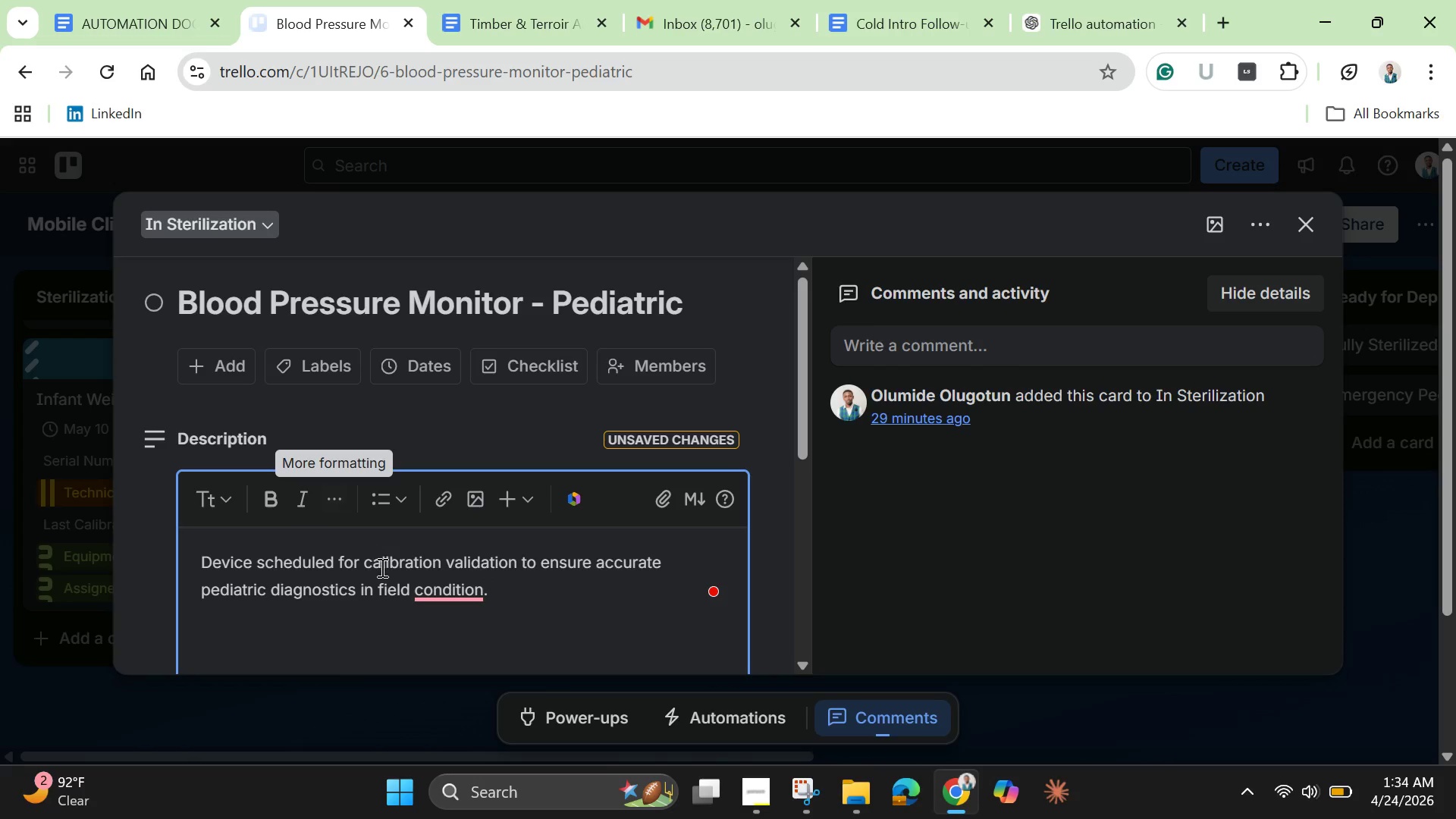 
left_click([451, 598])
 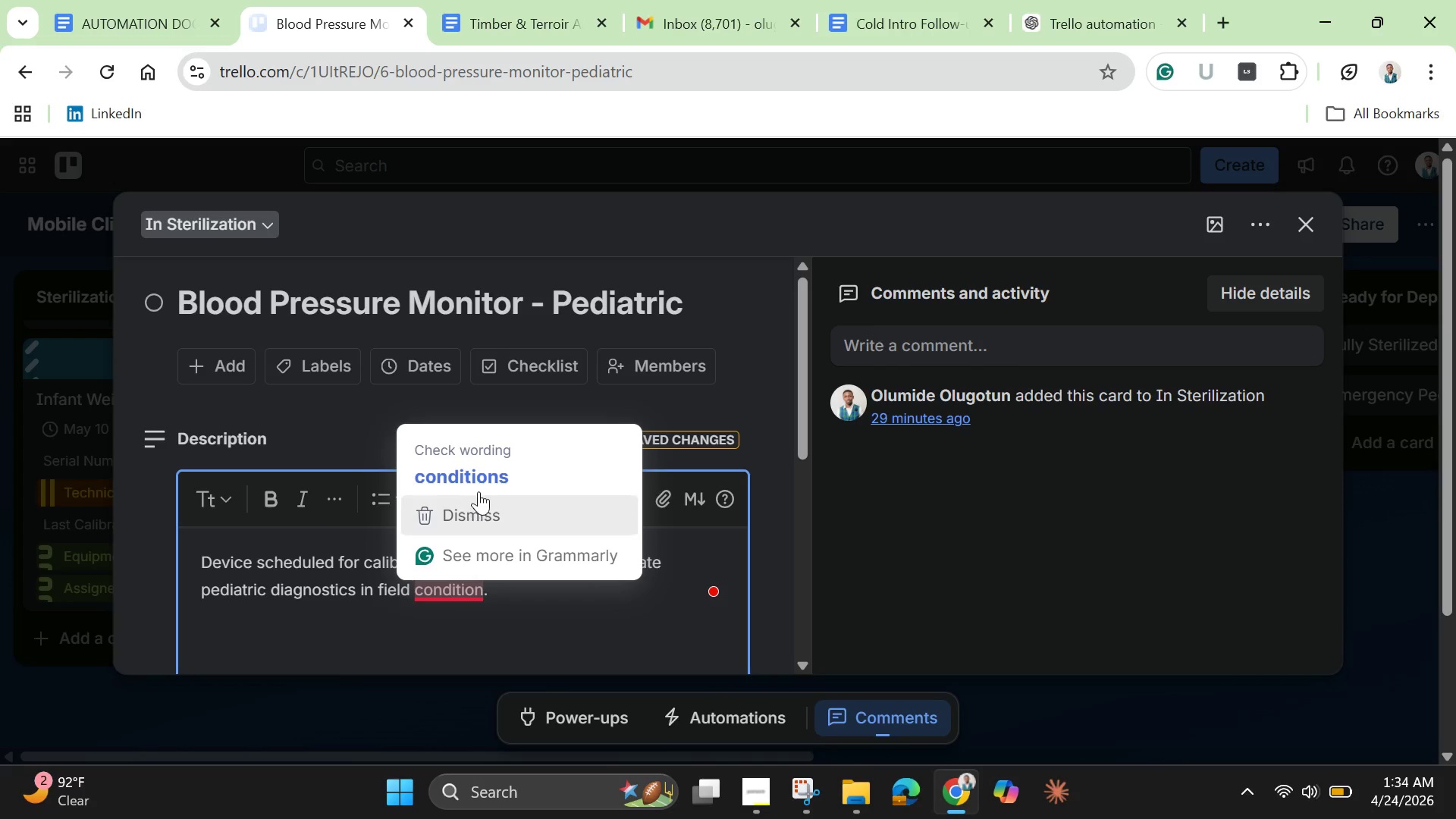 
left_click([482, 487])
 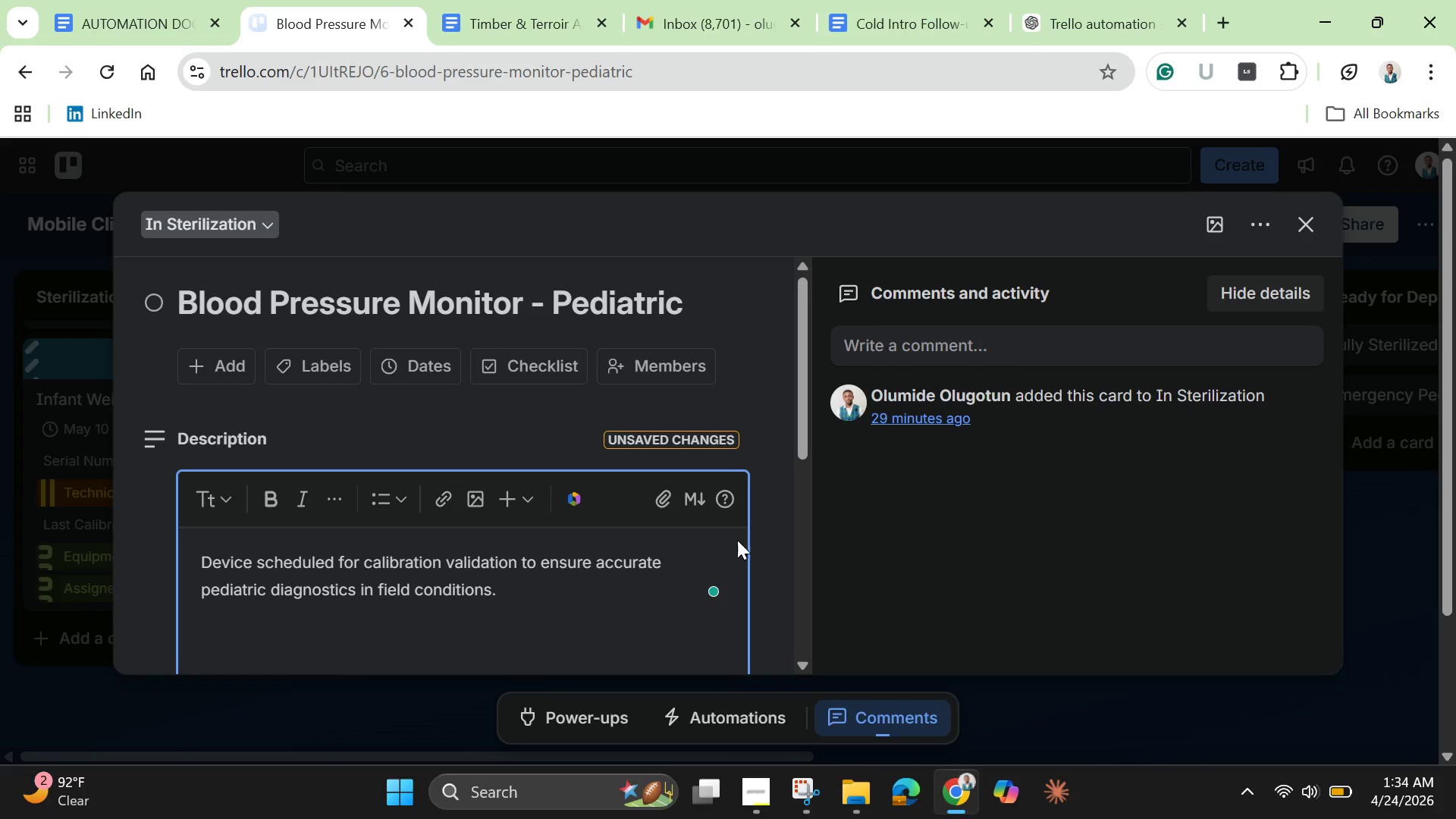 
left_click_drag(start_coordinate=[799, 440], to_coordinate=[799, 569])
 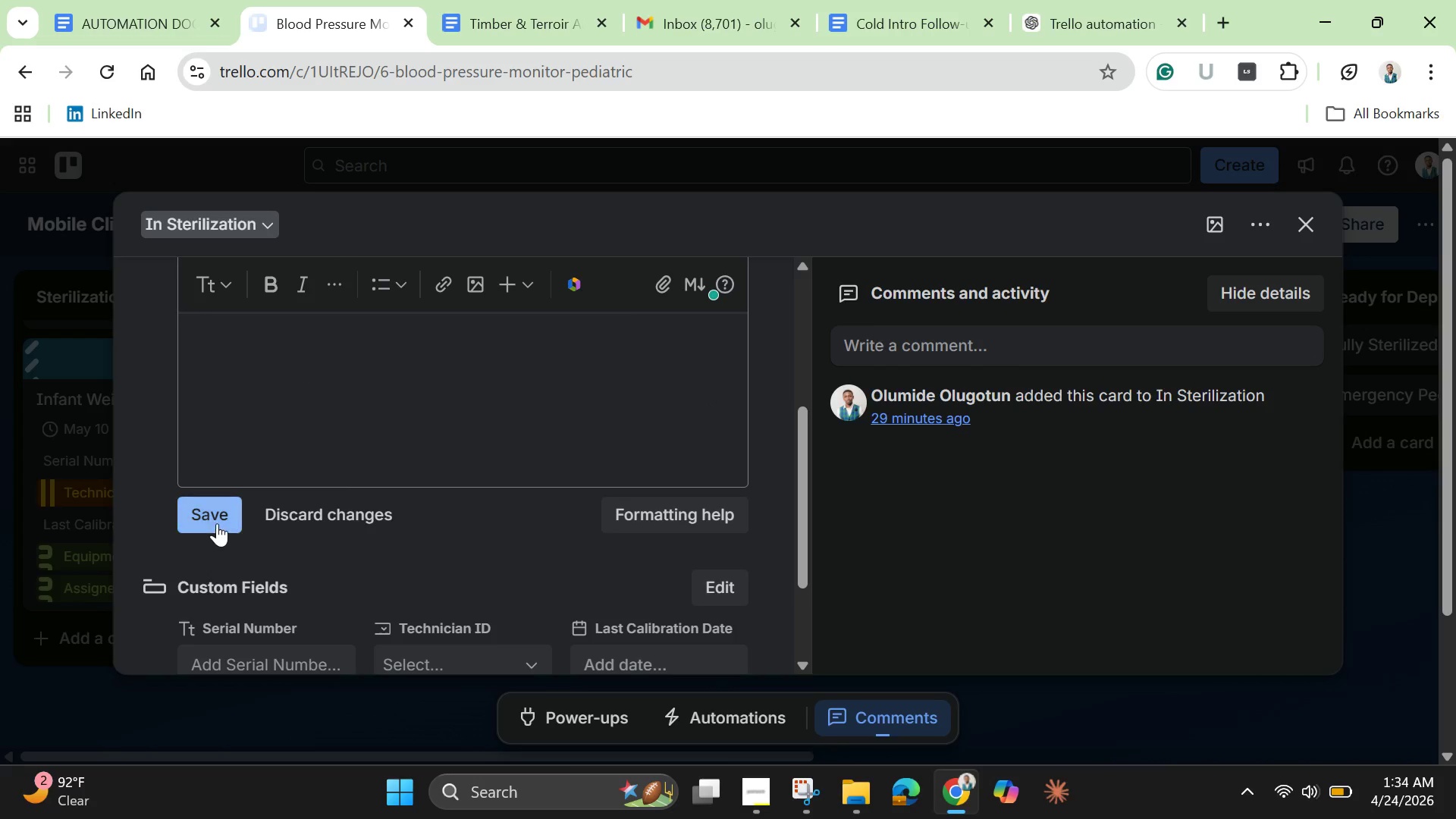 
left_click([205, 514])
 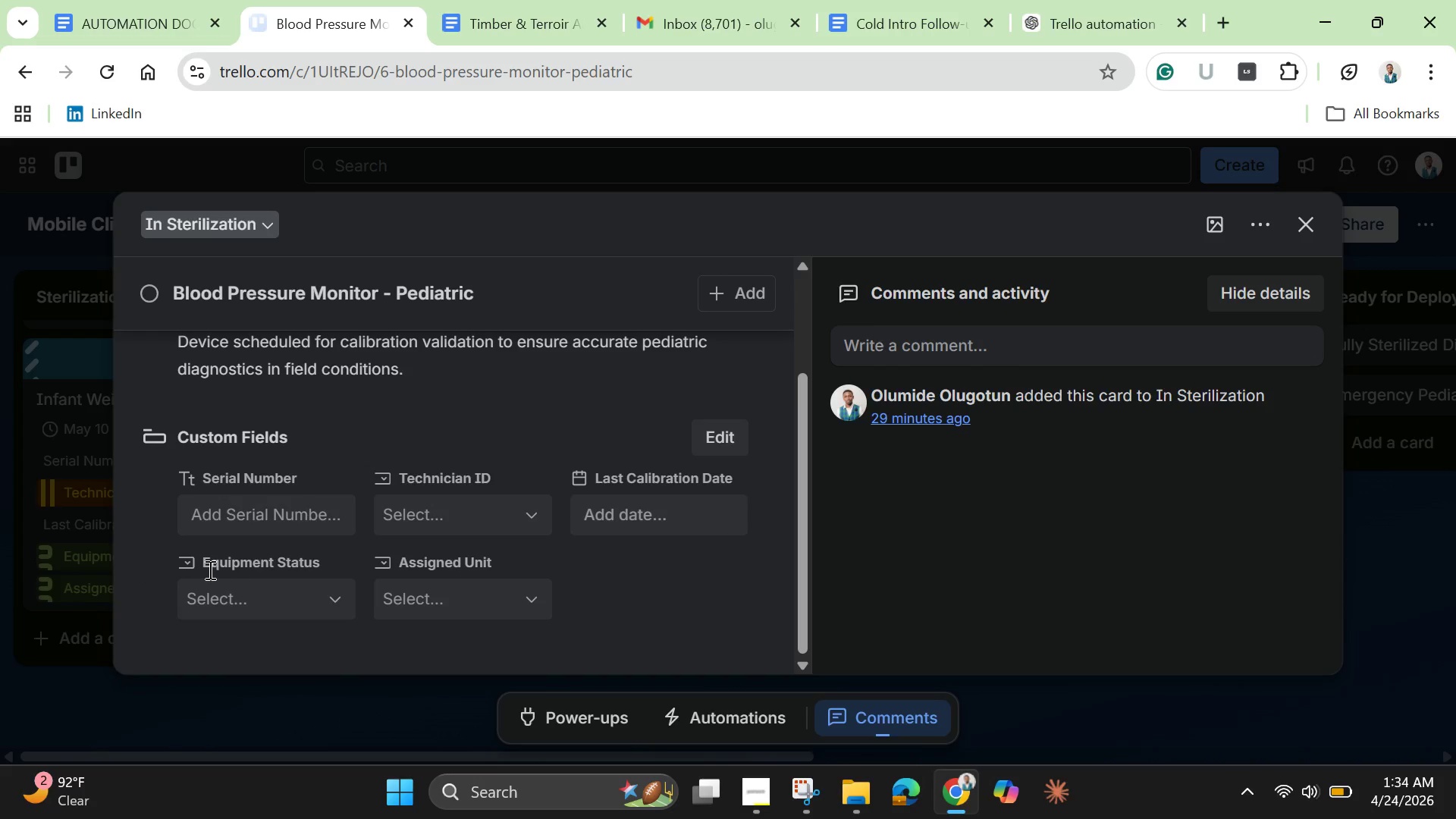 
left_click([239, 529])
 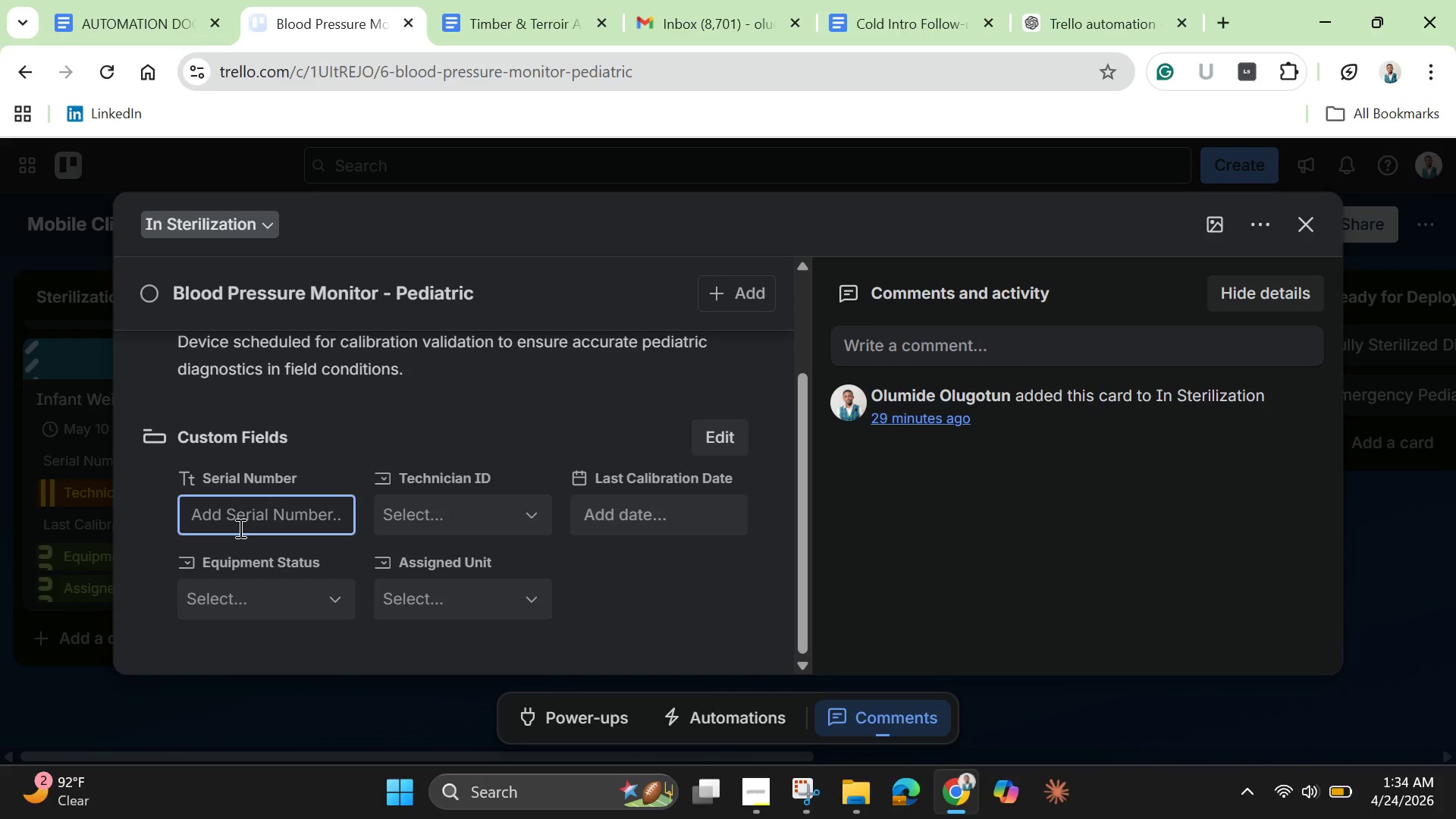 
key(Control+V)
 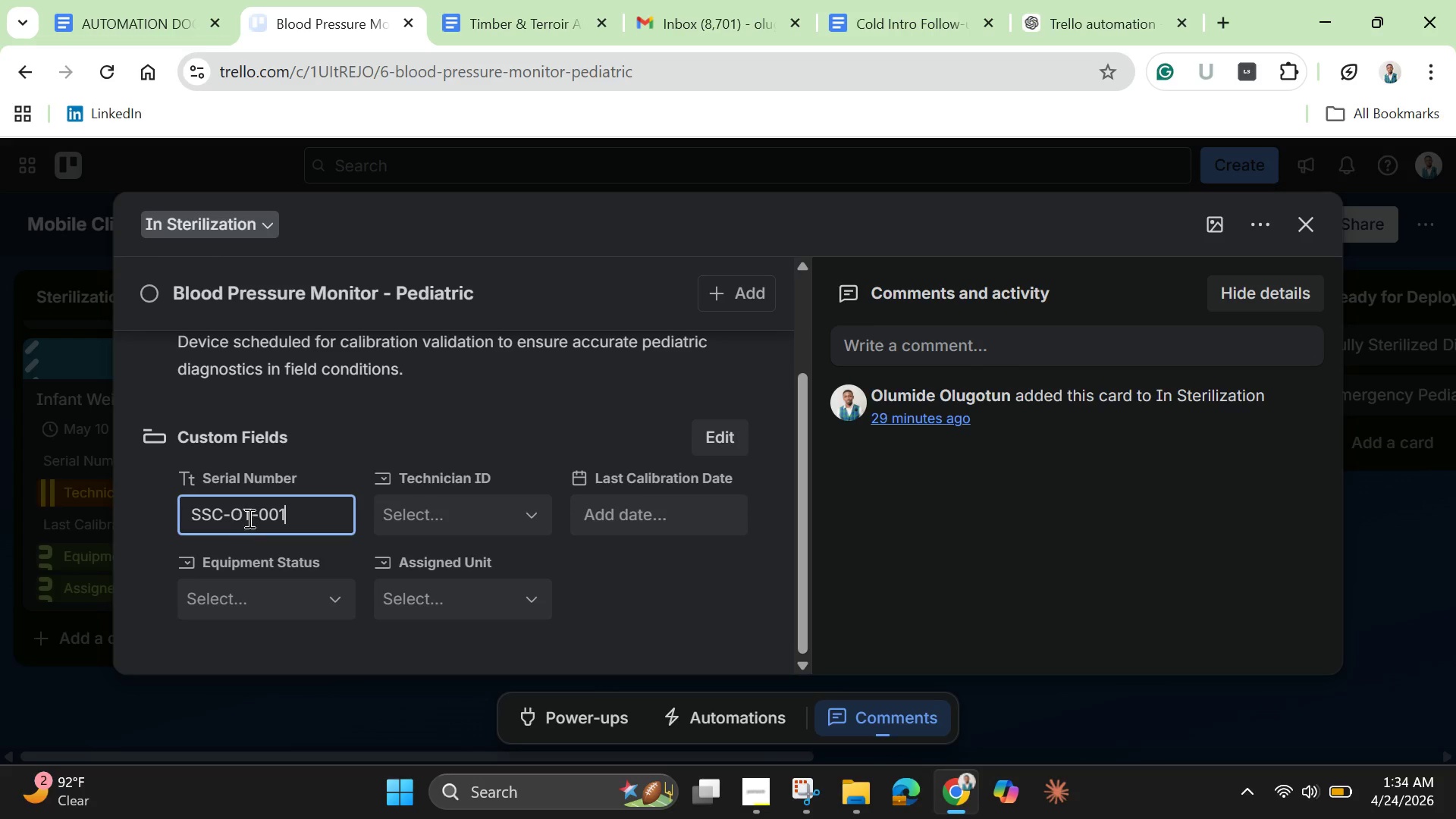 
left_click([254, 521])
 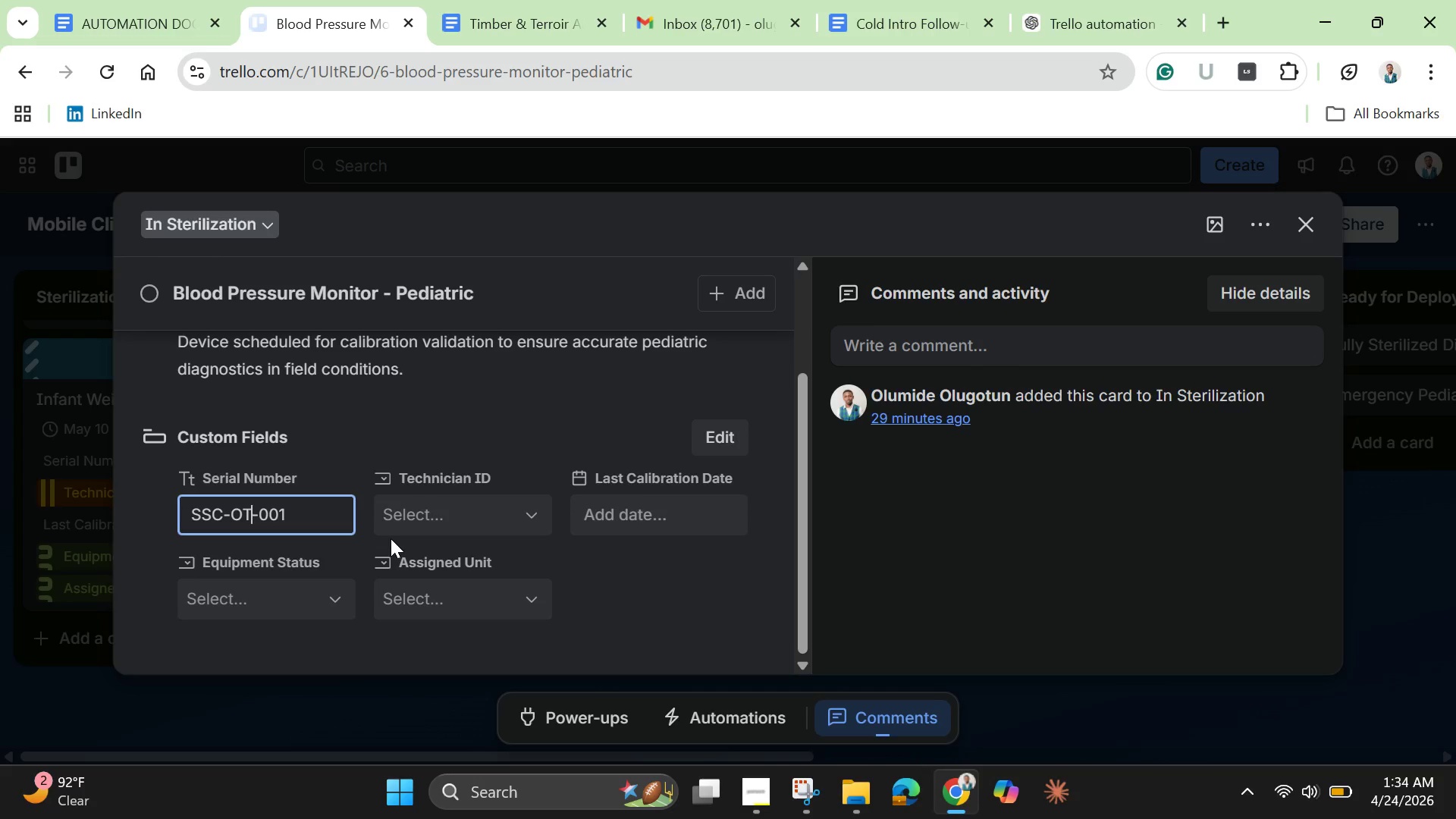 
key(Backspace)
key(Backspace)
type(BP)
 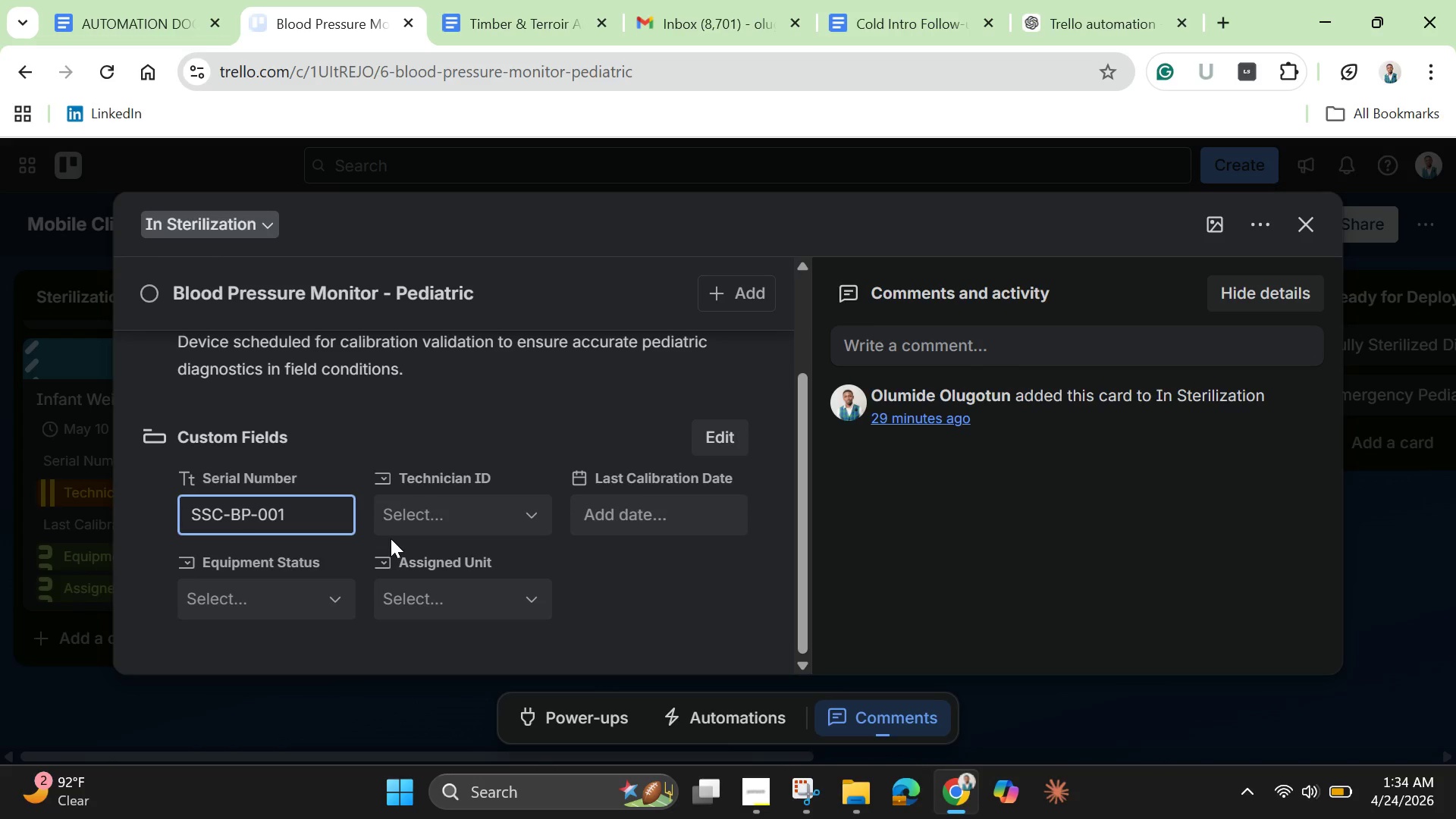 
left_click([308, 514])
 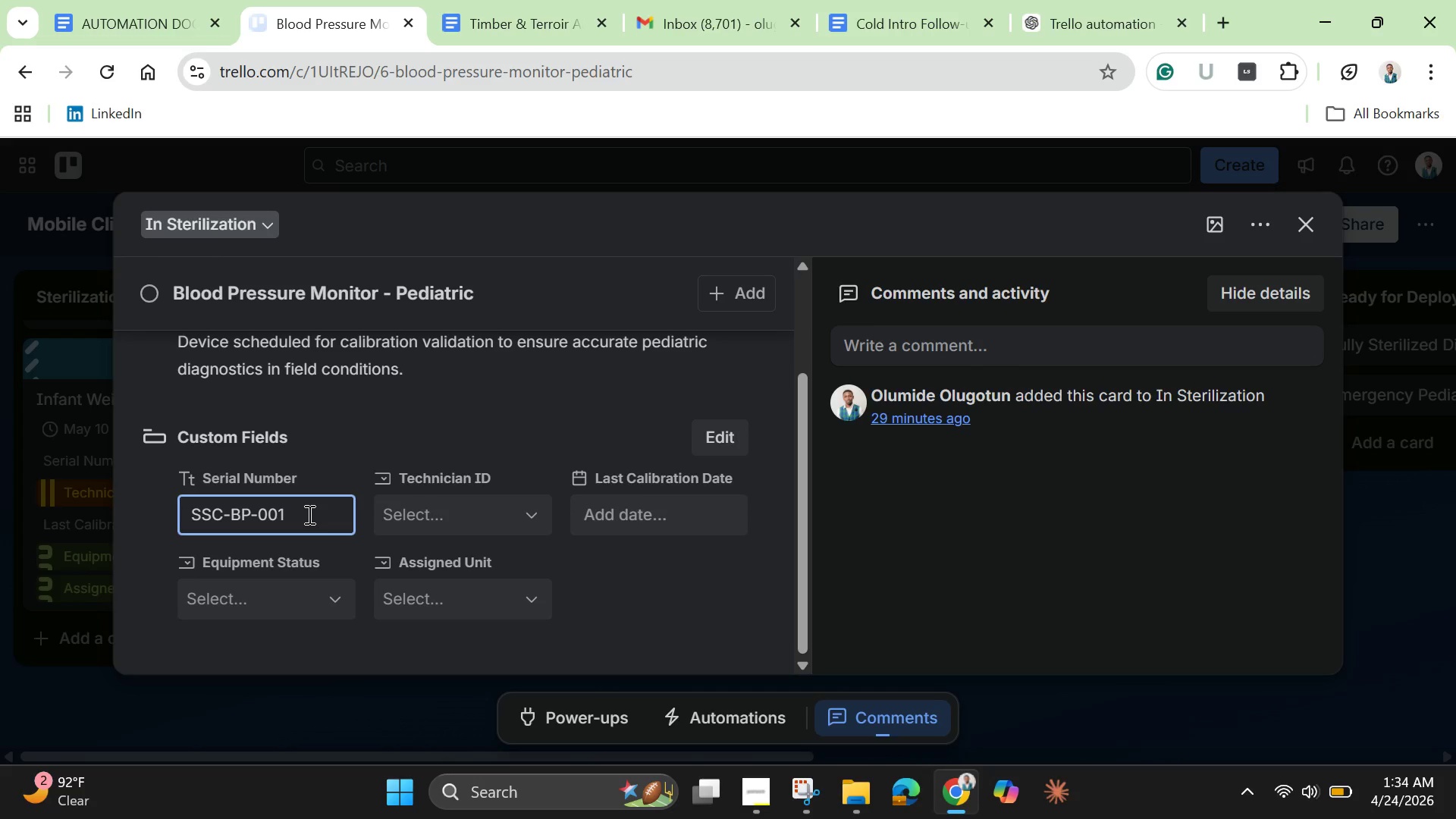 
key(Backspace)
 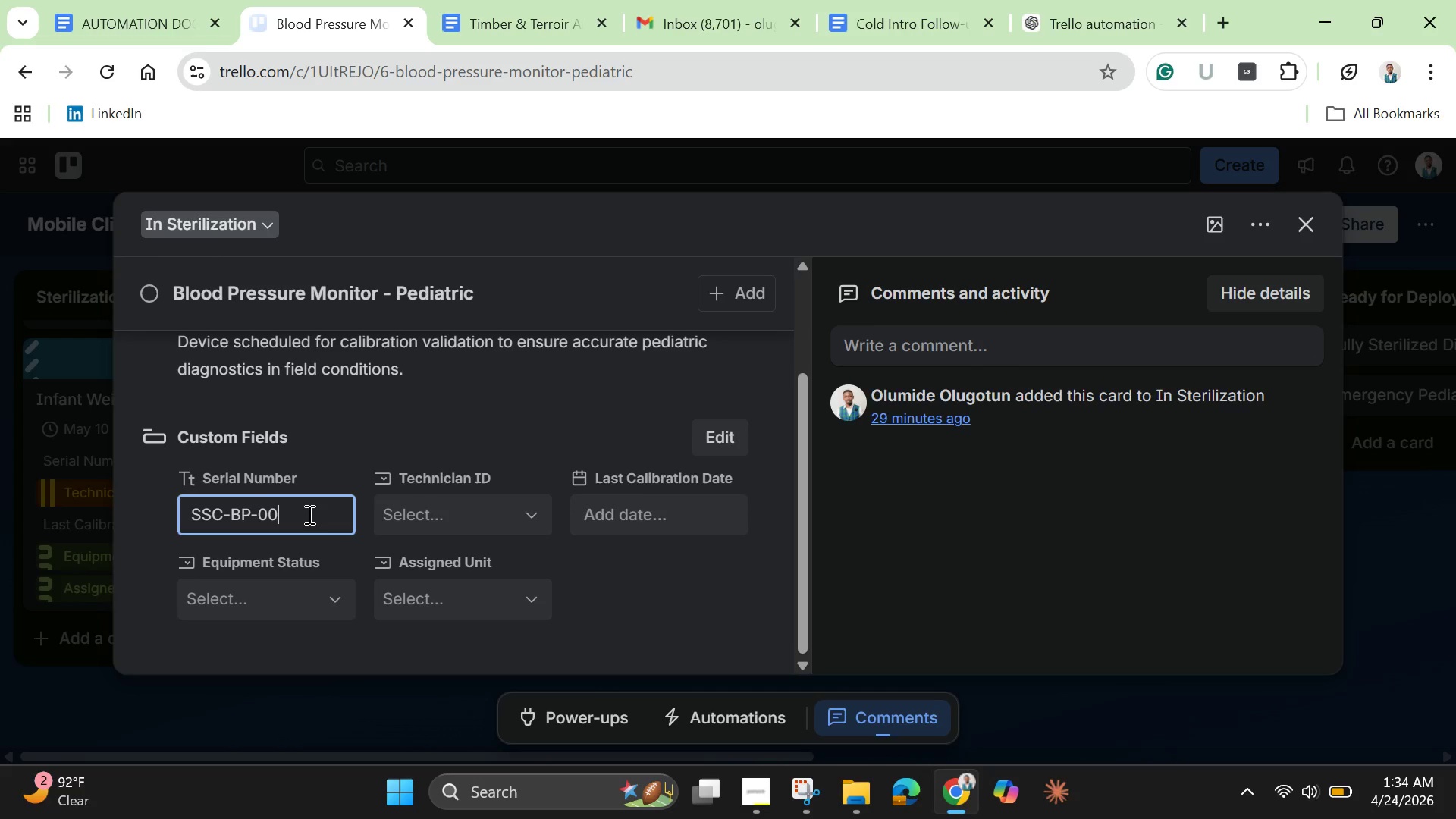 
key(6)
 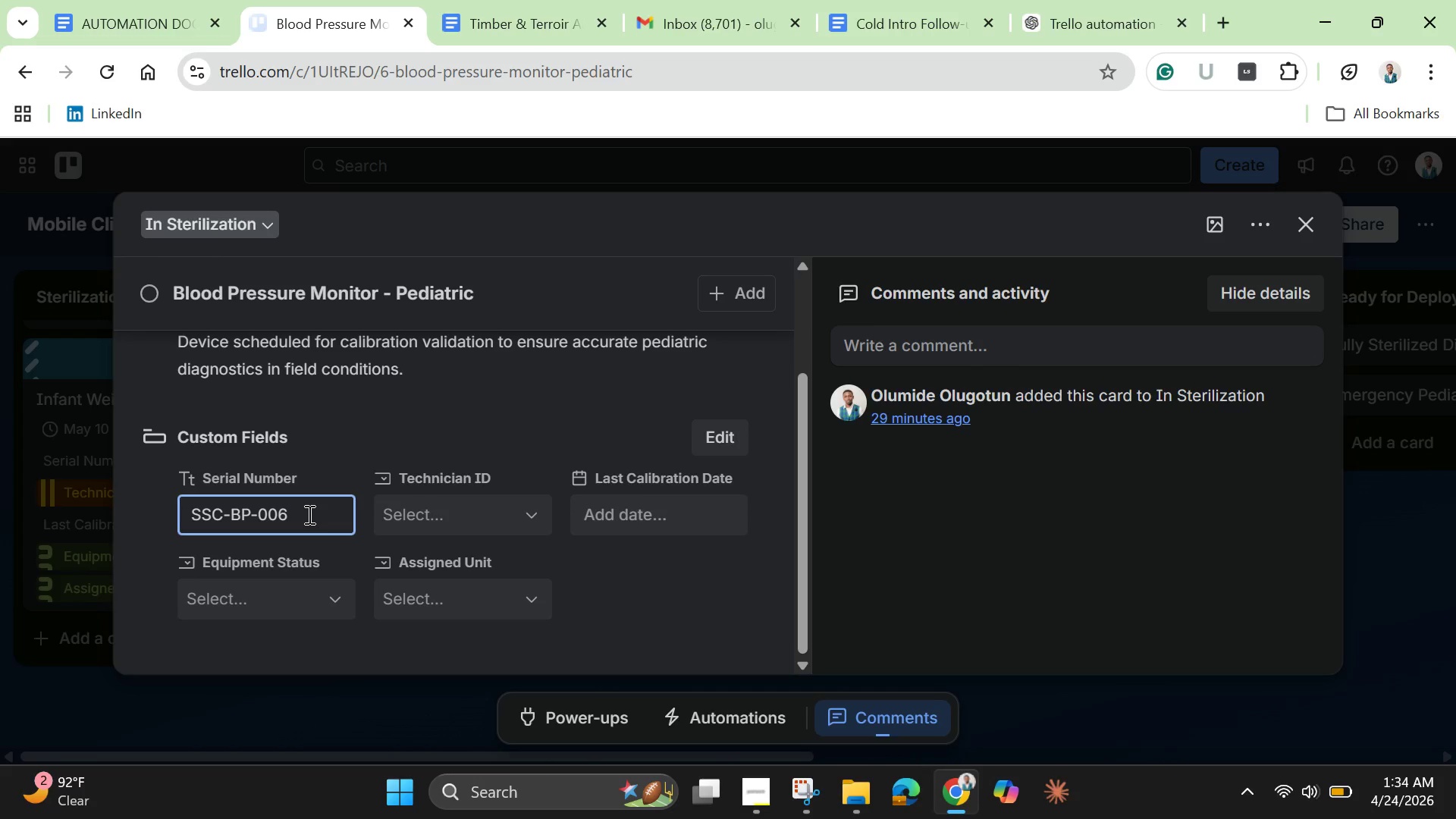 
key(Enter)
 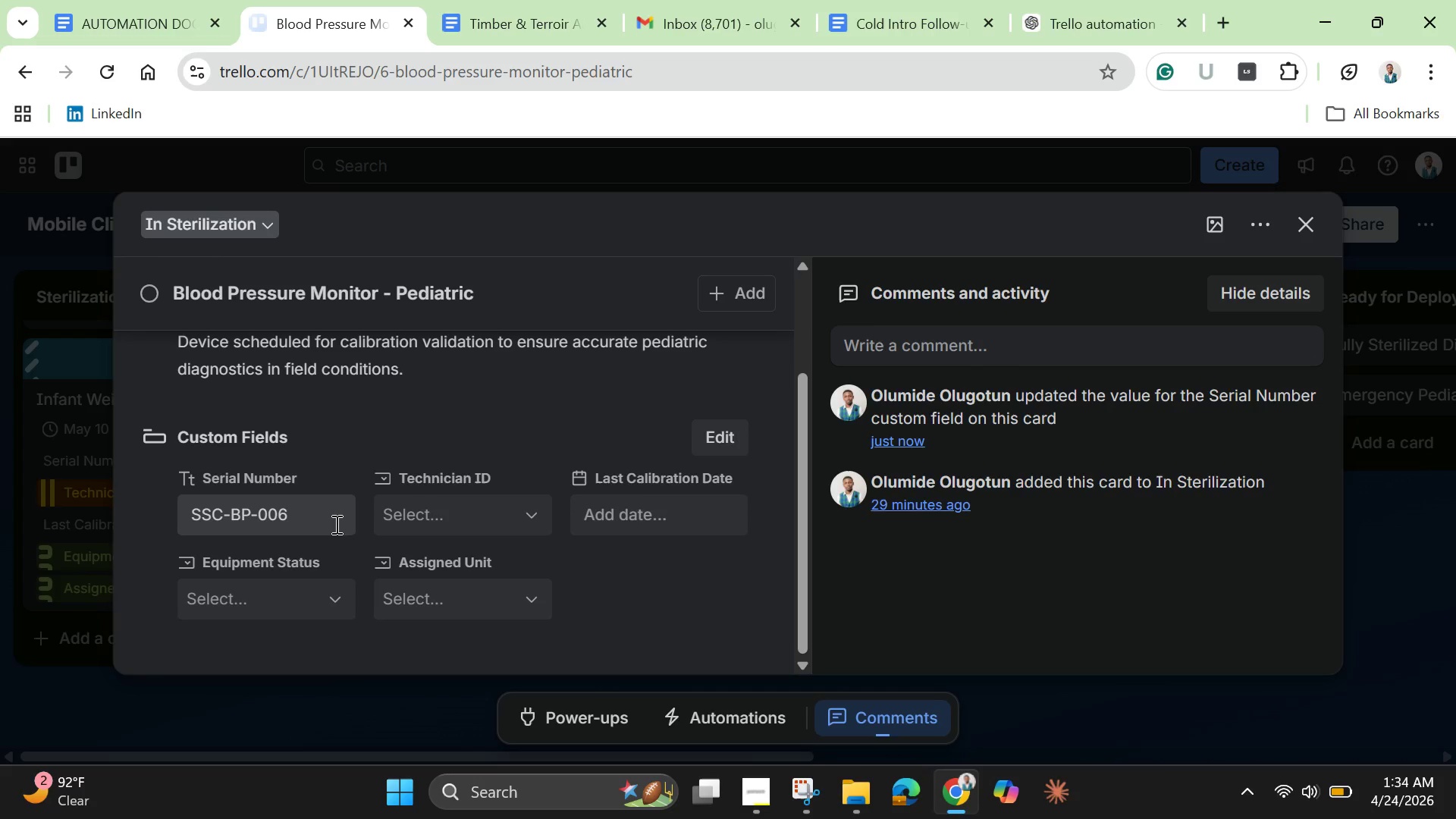 
left_click([427, 520])
 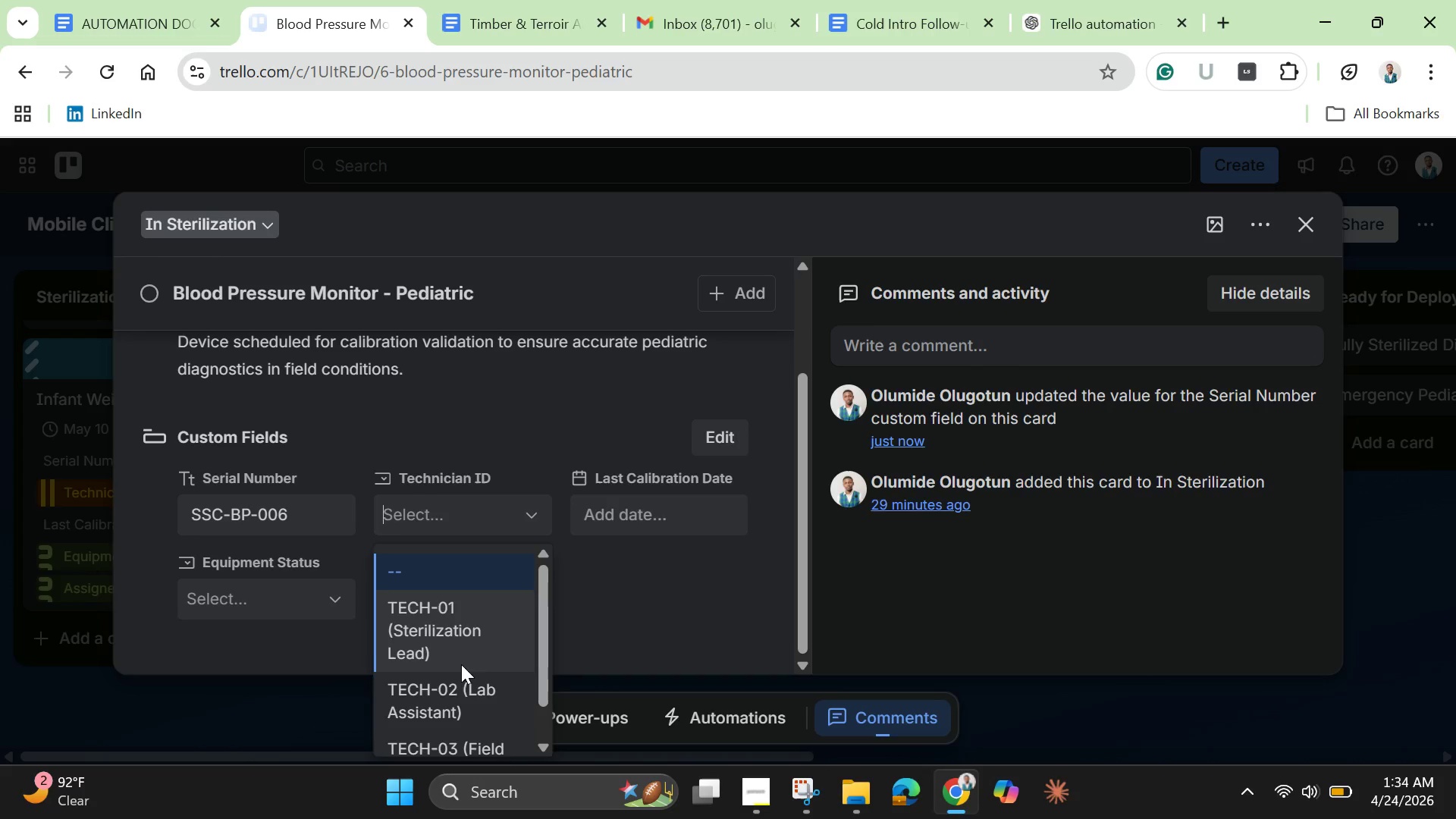 
left_click([455, 743])
 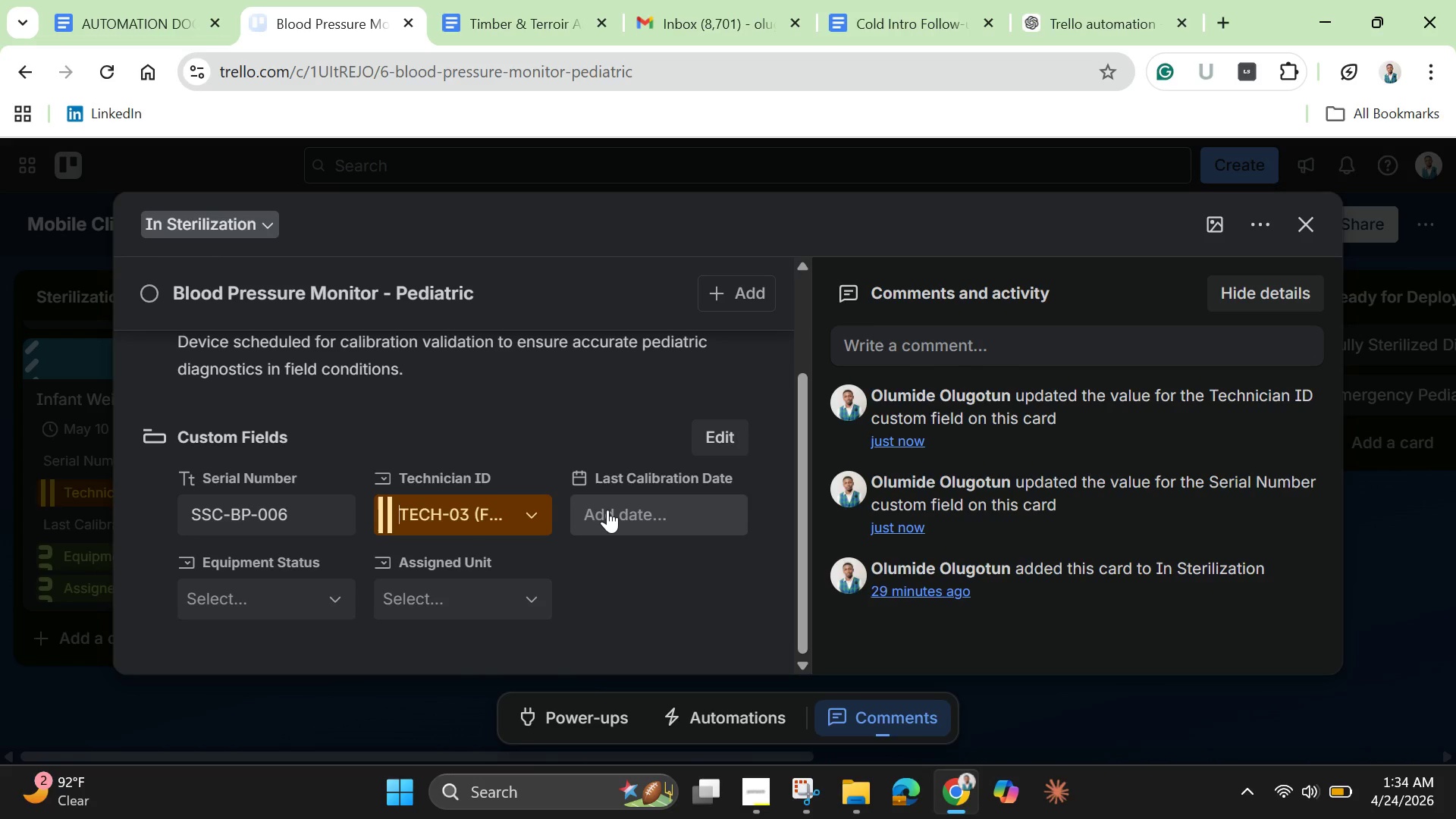 
left_click([607, 510])
 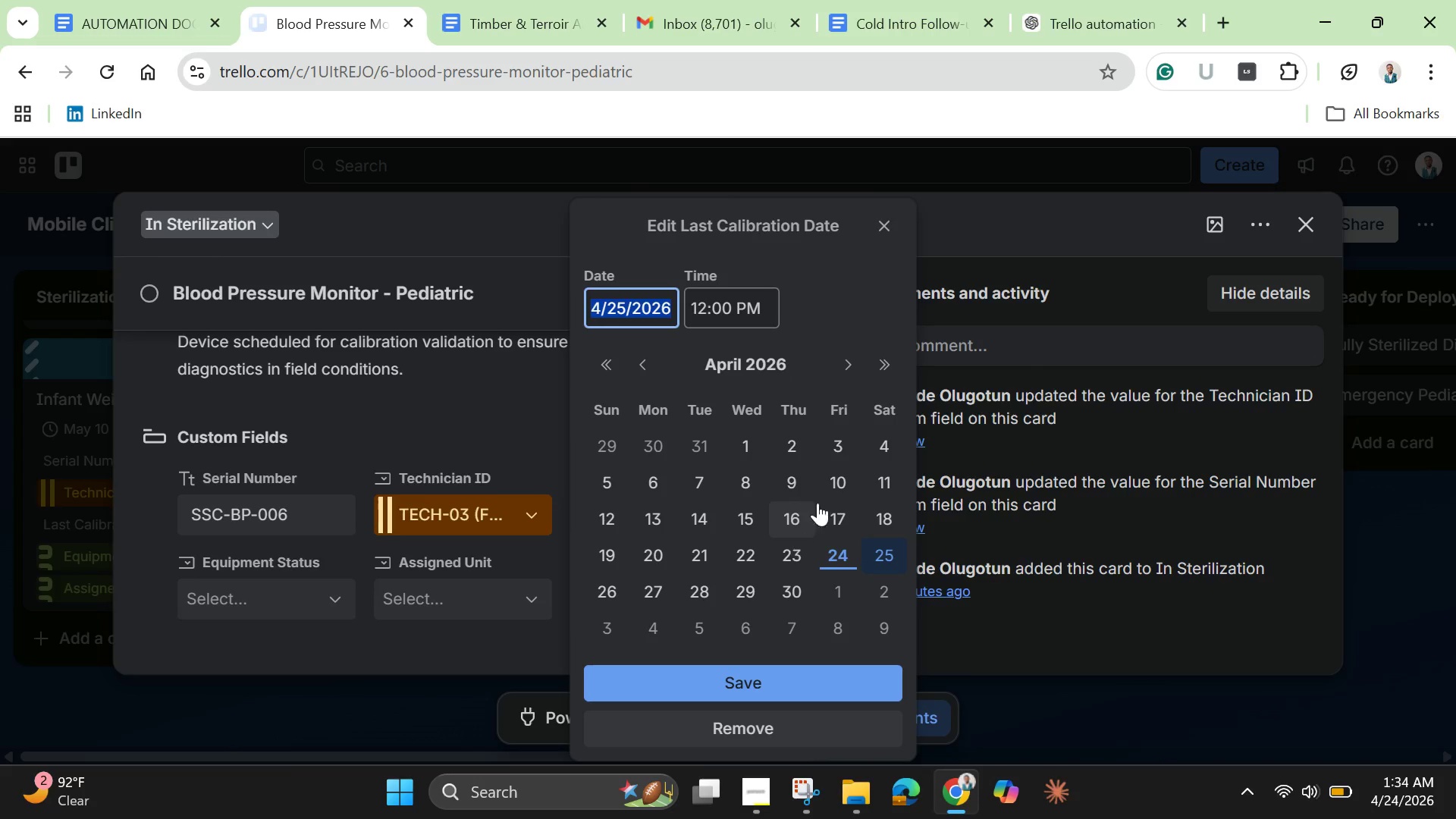 
left_click([844, 366])
 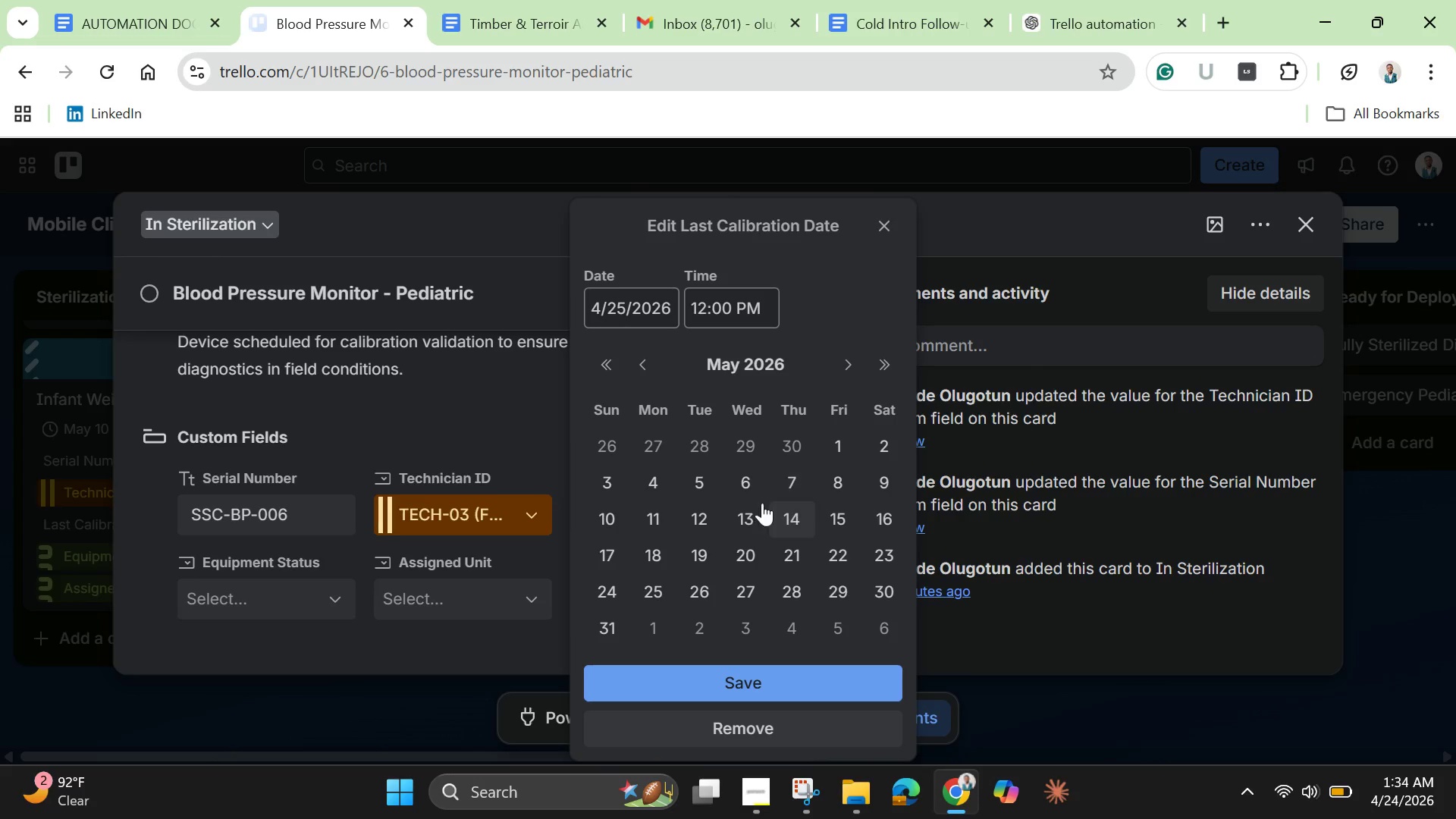 
left_click([751, 506])
 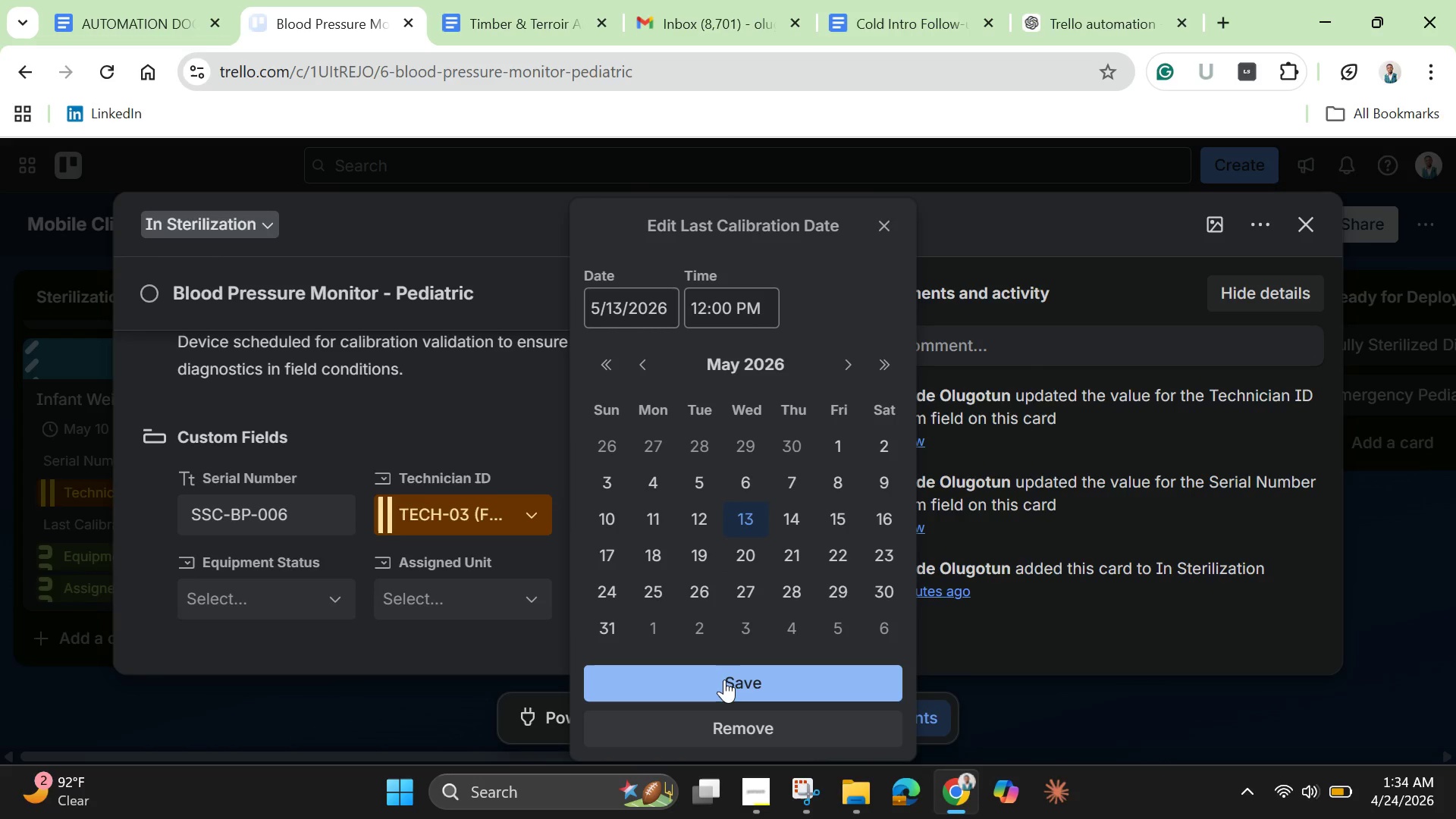 
left_click([723, 681])
 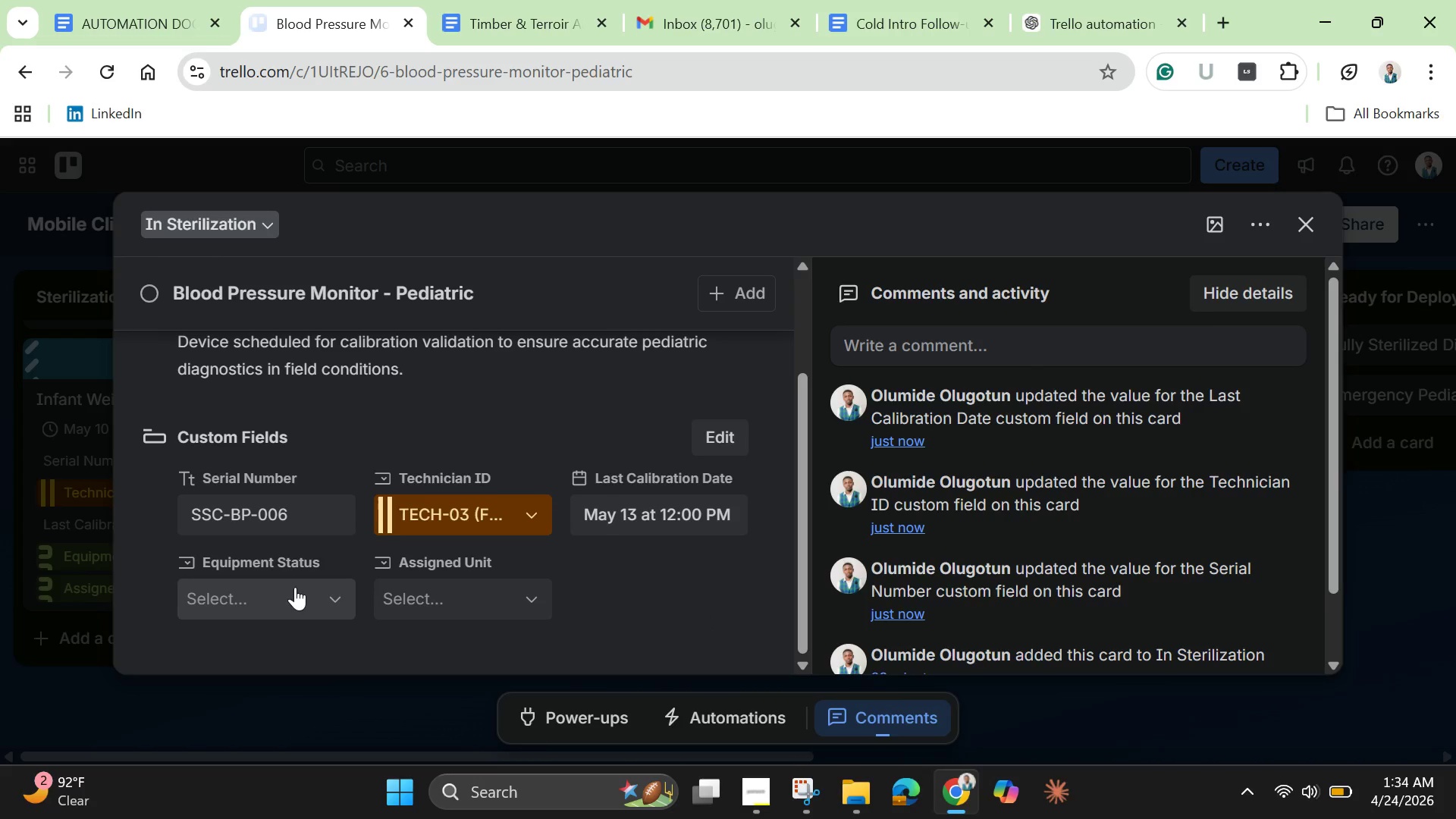 
wait(8.64)
 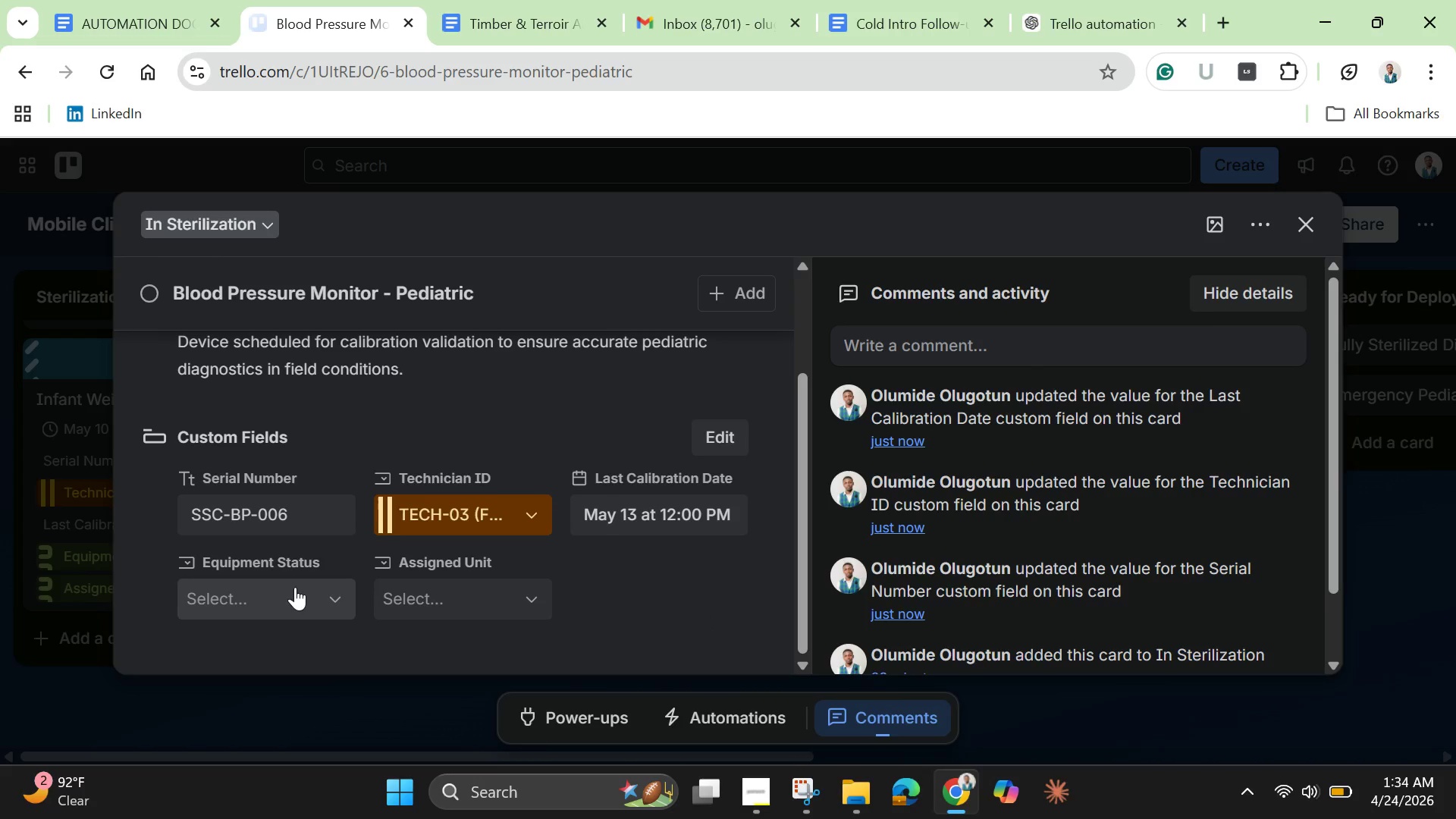 
left_click([296, 581])
 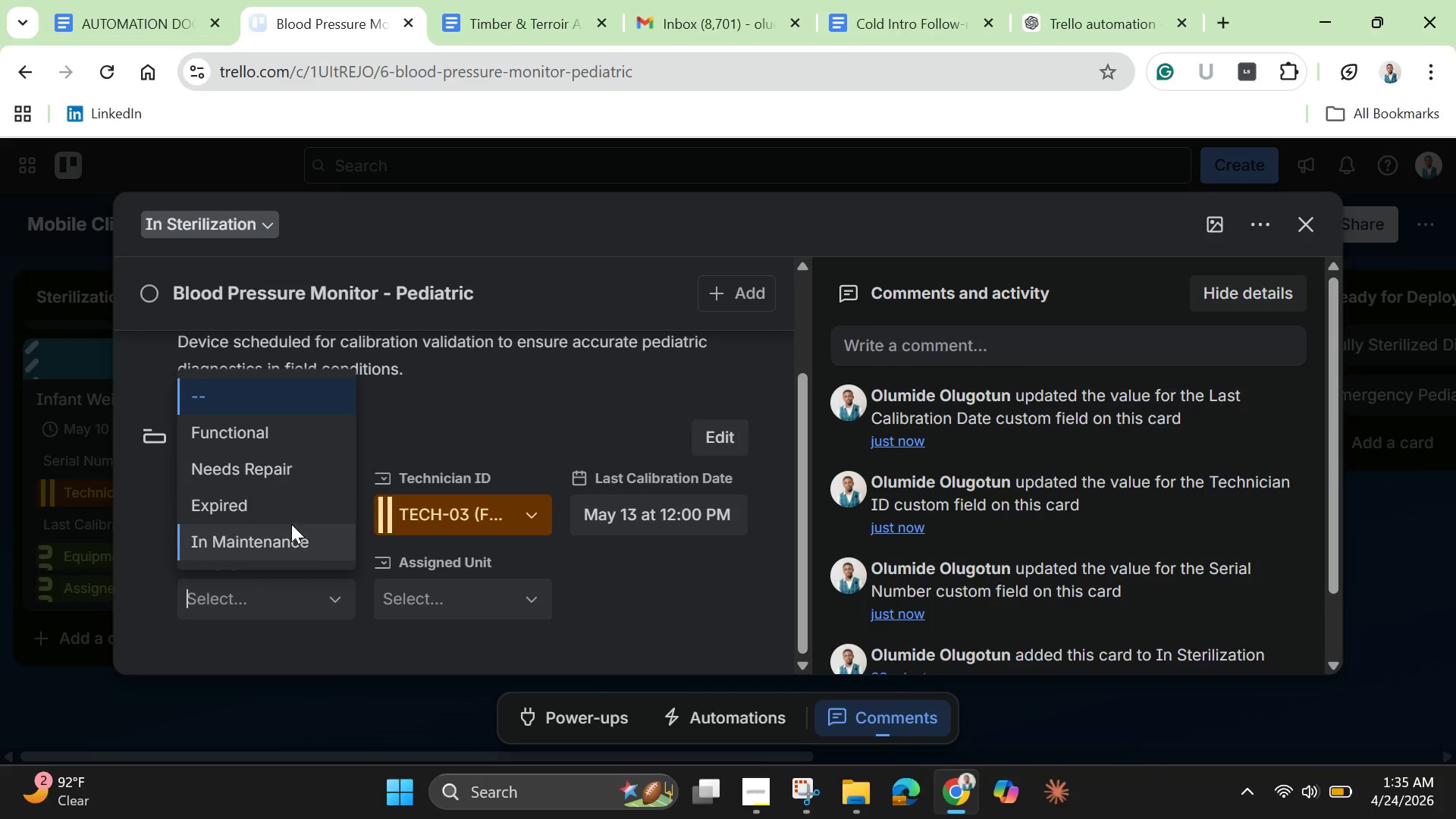 
left_click([282, 472])
 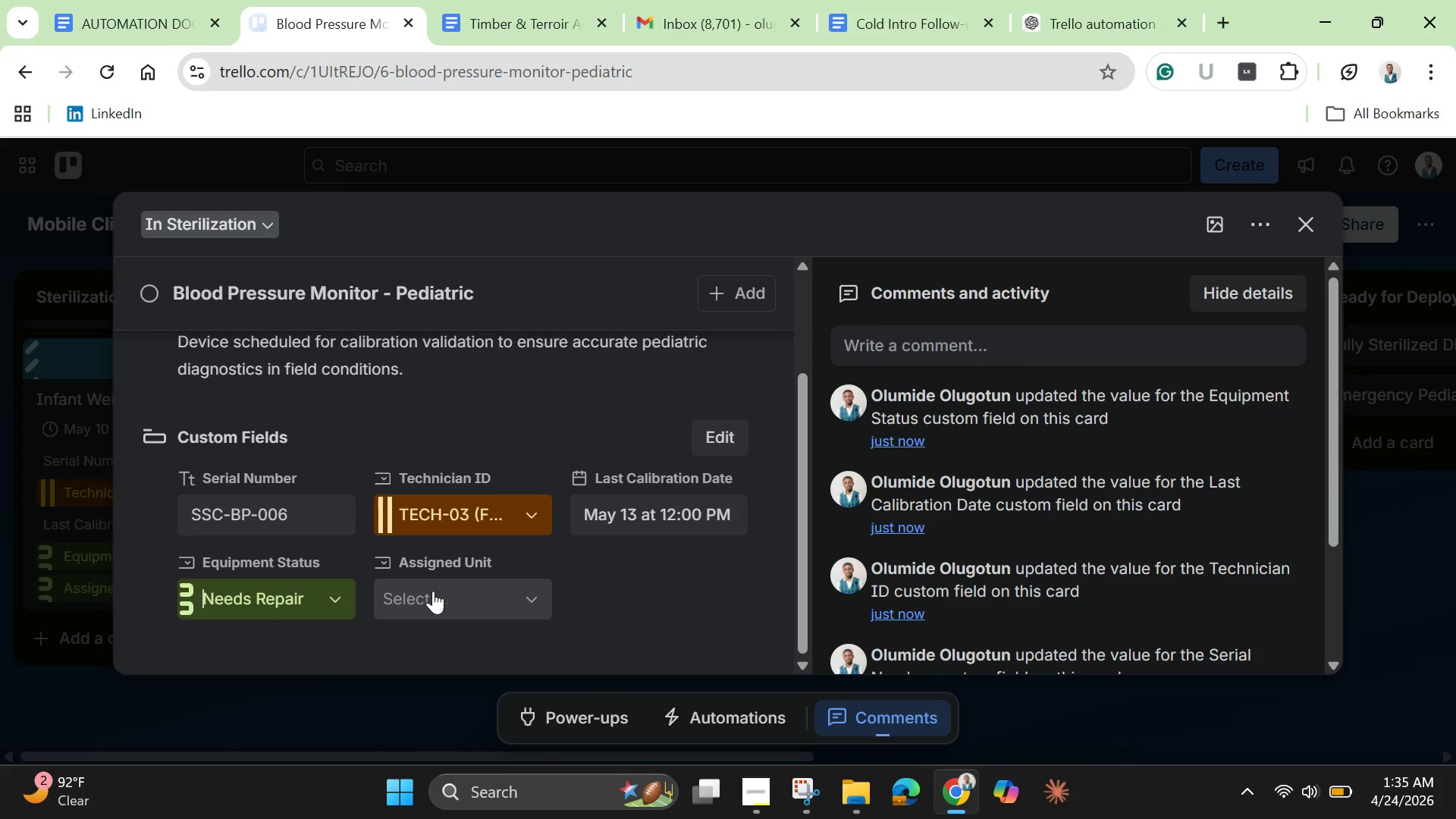 
left_click([435, 591])
 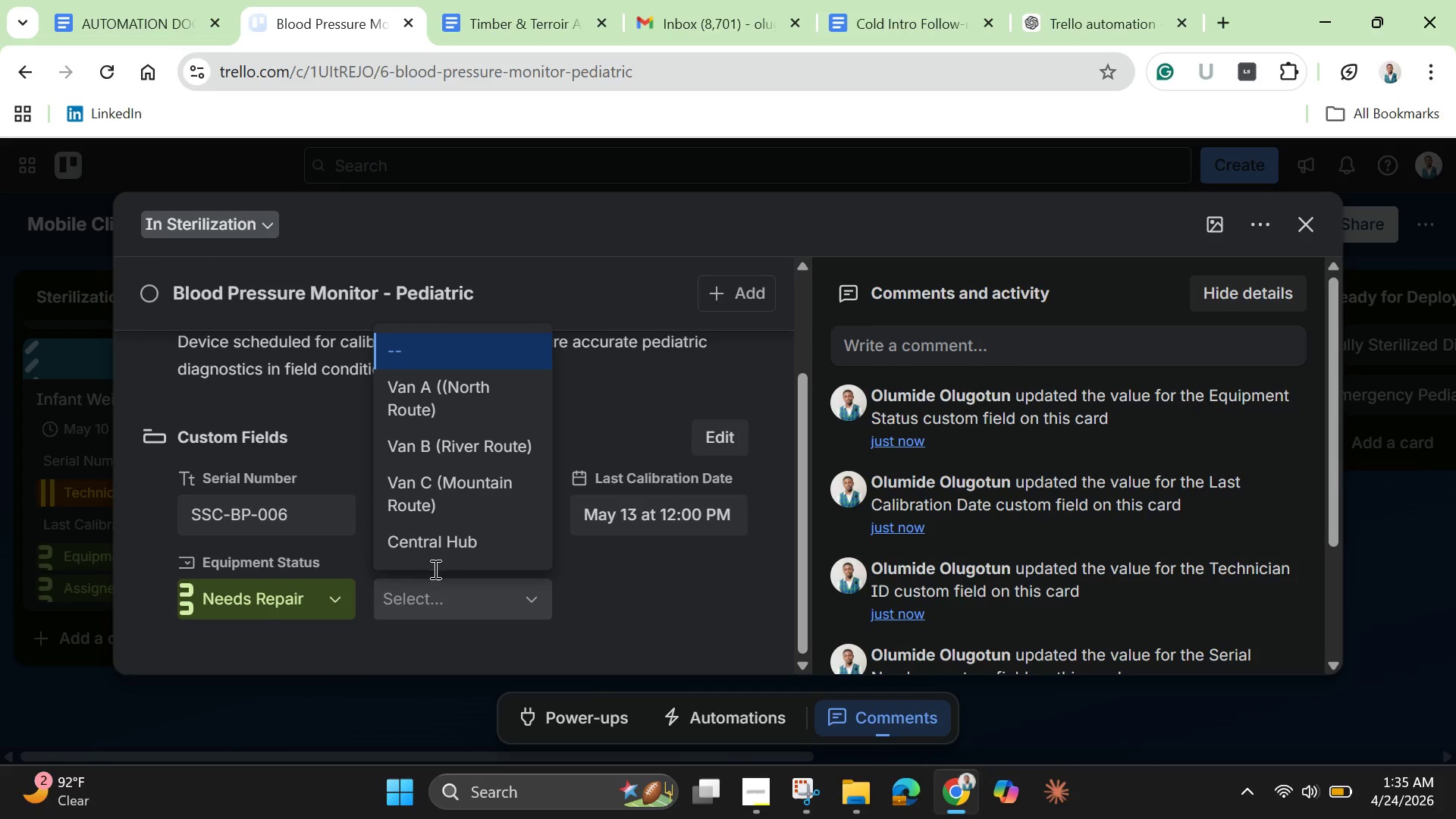 
left_click([431, 551])
 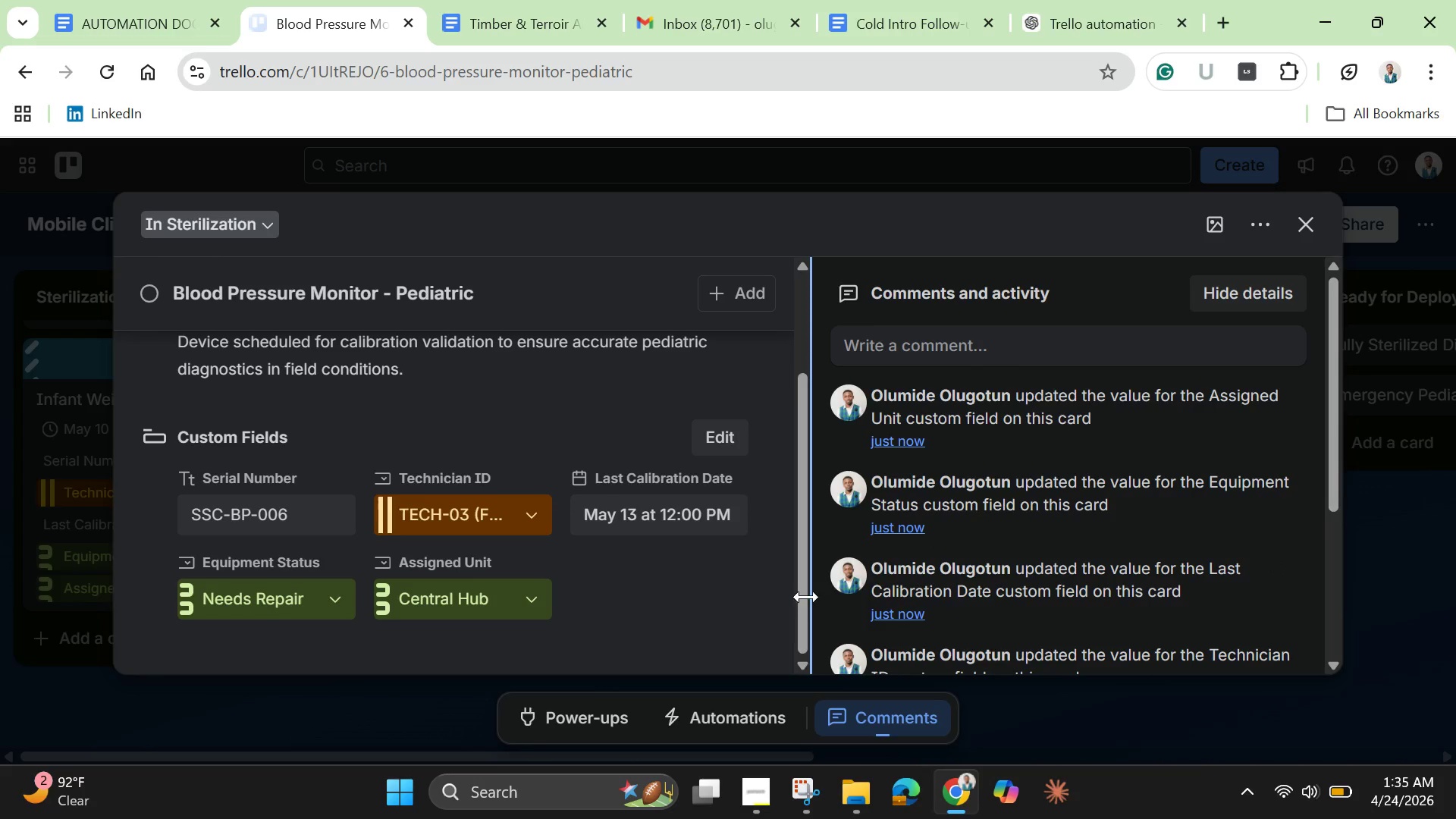 
left_click_drag(start_coordinate=[804, 597], to_coordinate=[799, 469])
 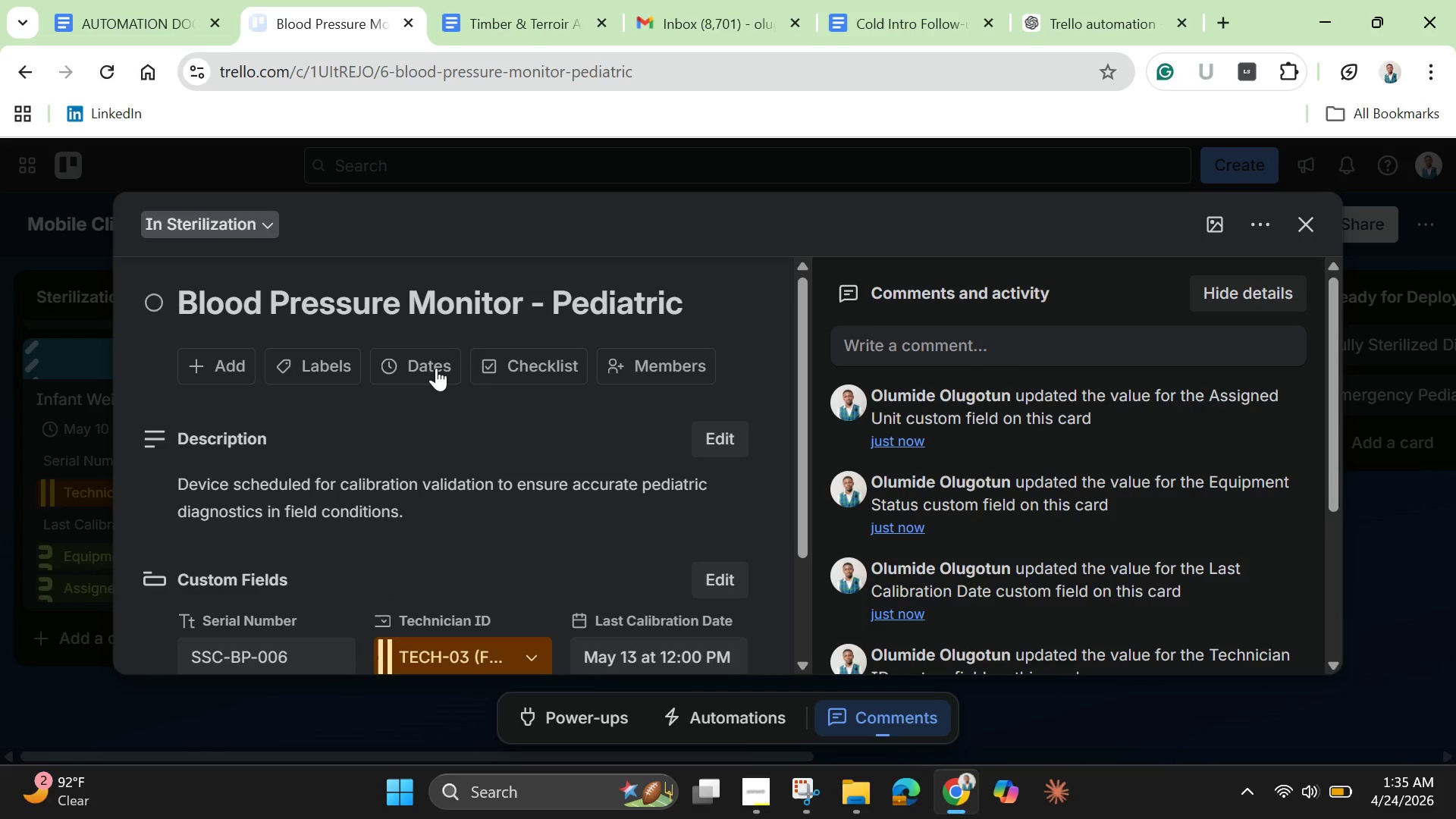 
left_click([436, 366])
 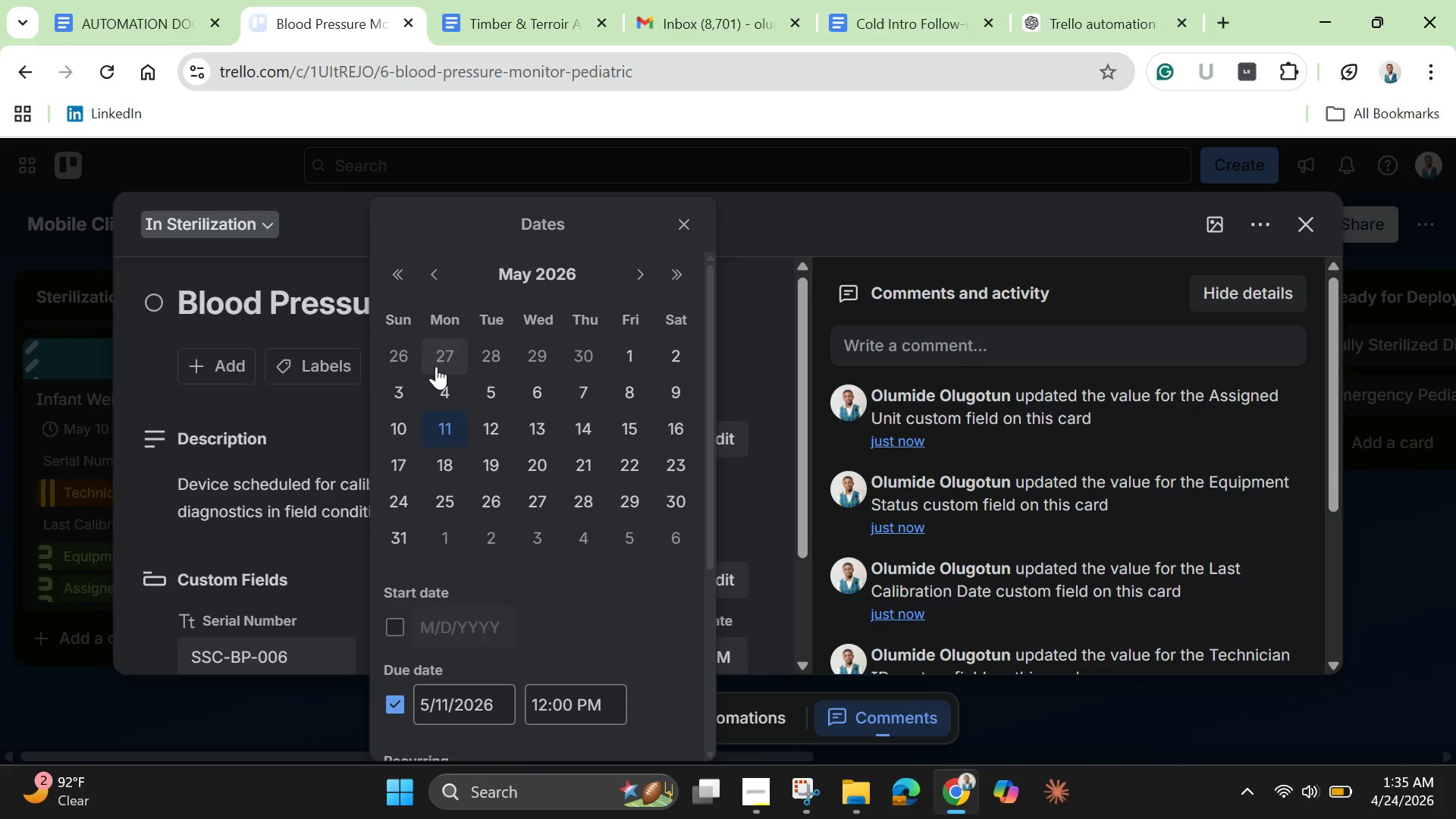 
wait(9.28)
 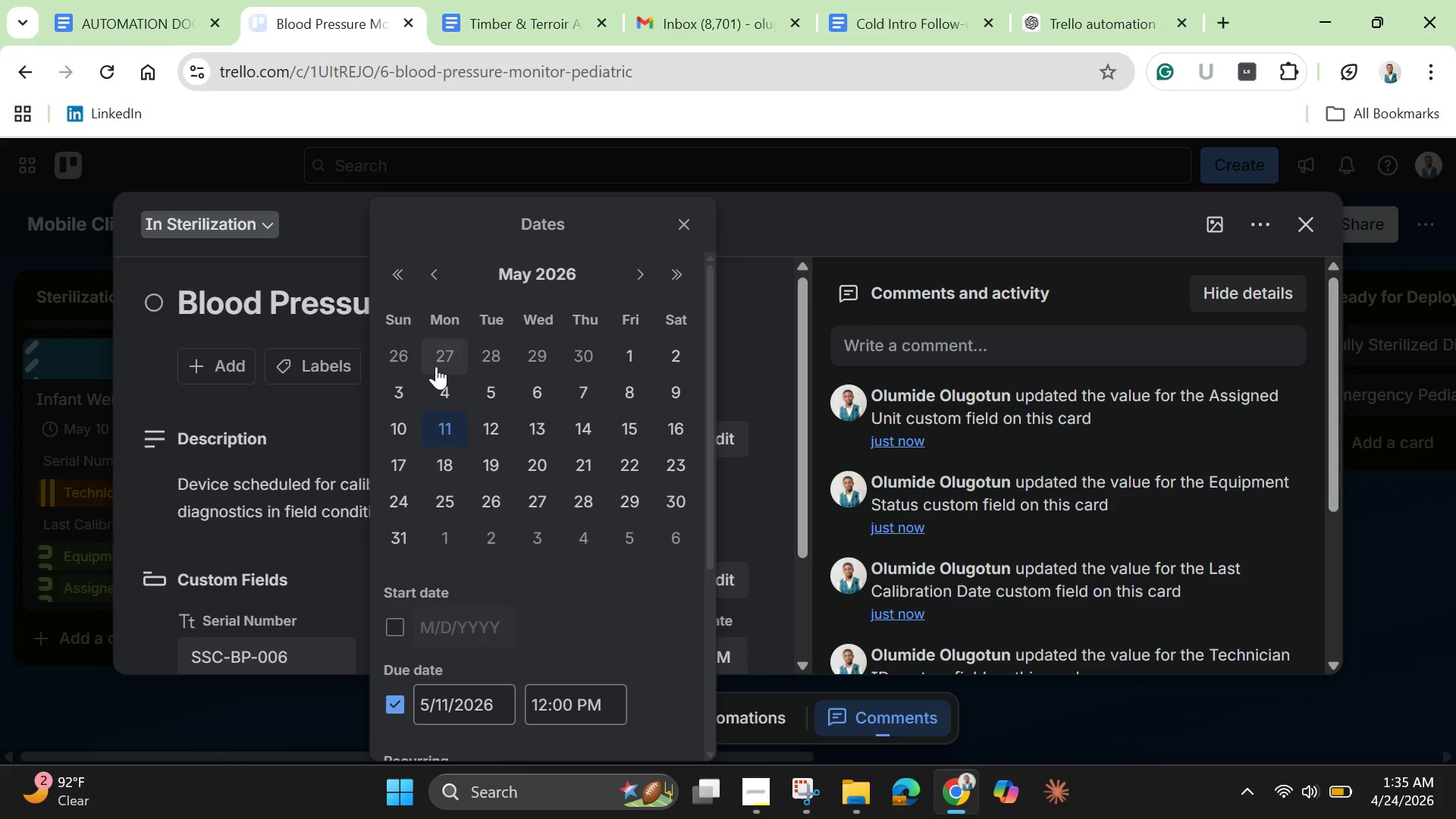 
left_click_drag(start_coordinate=[706, 481], to_coordinate=[704, 664])
 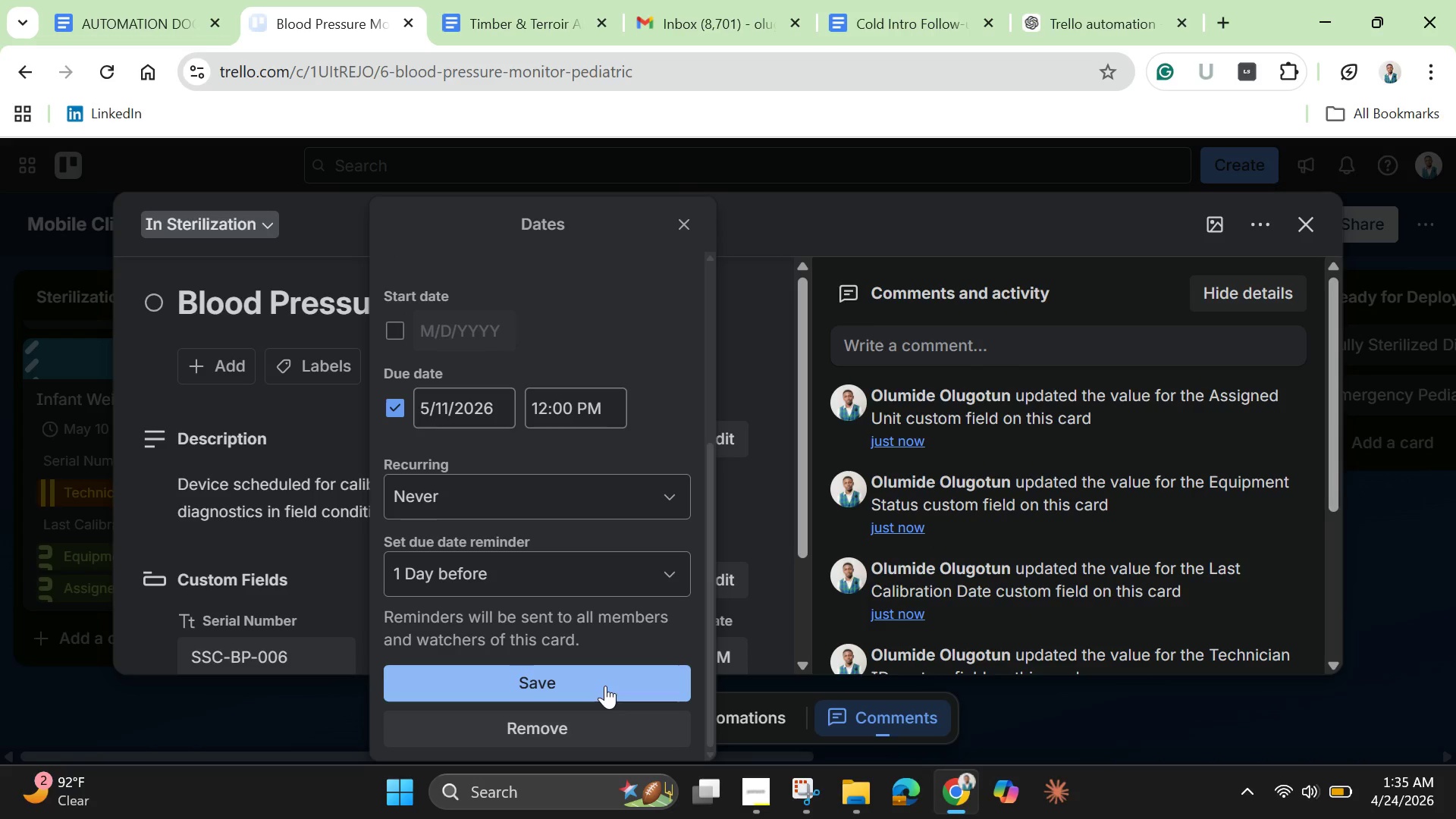 
left_click([605, 686])
 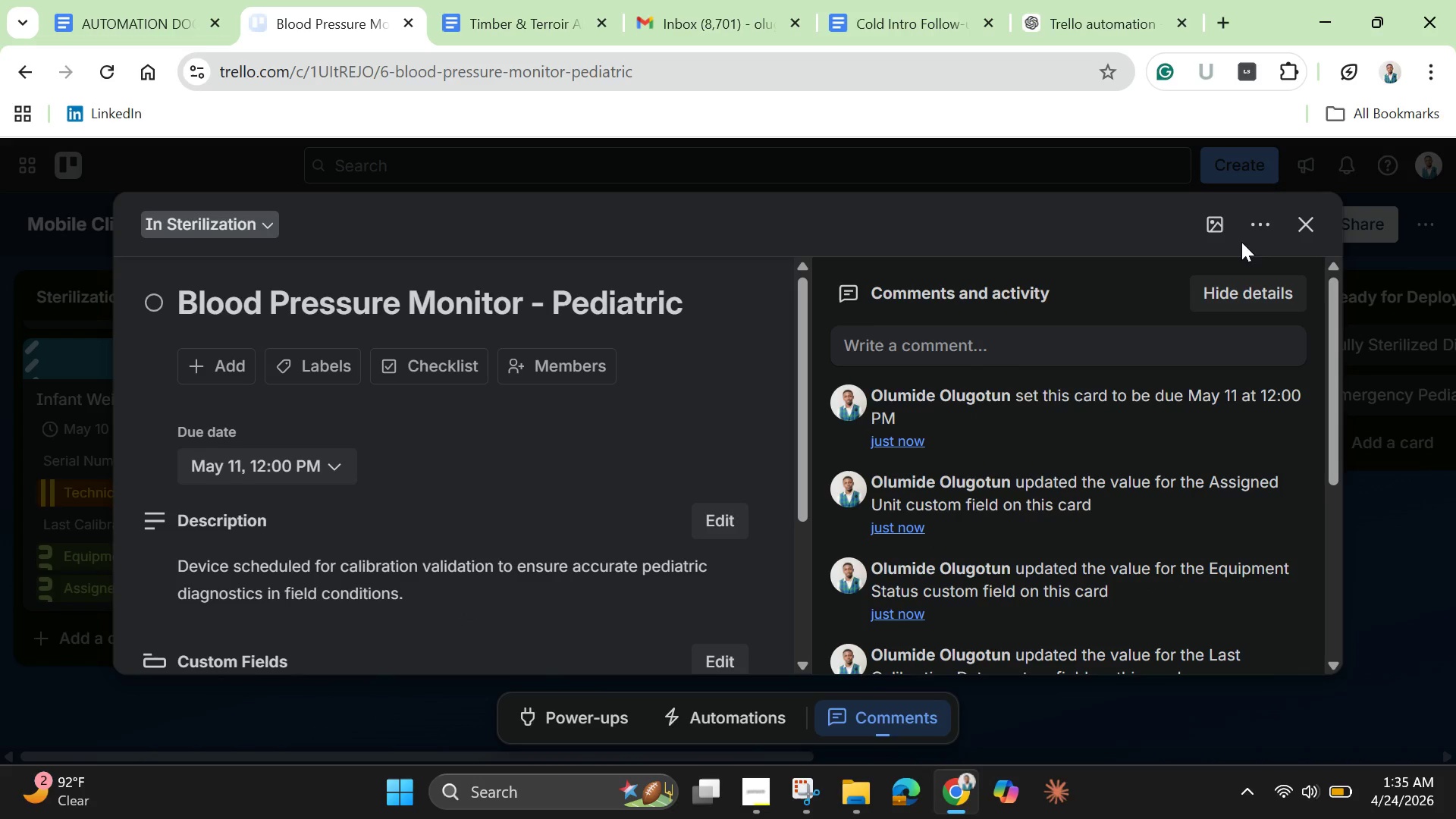 
left_click([1215, 222])
 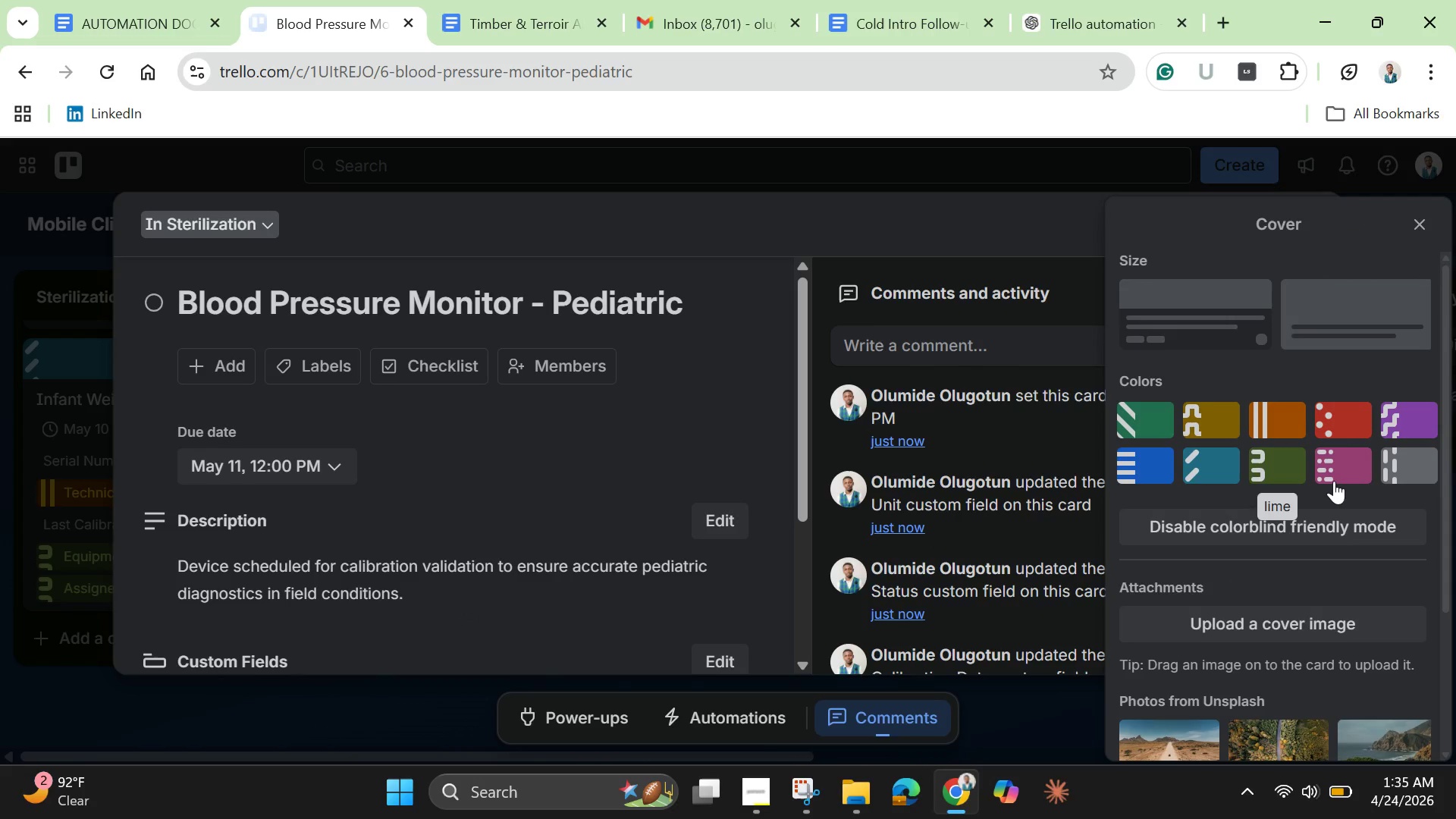 
left_click([1340, 472])
 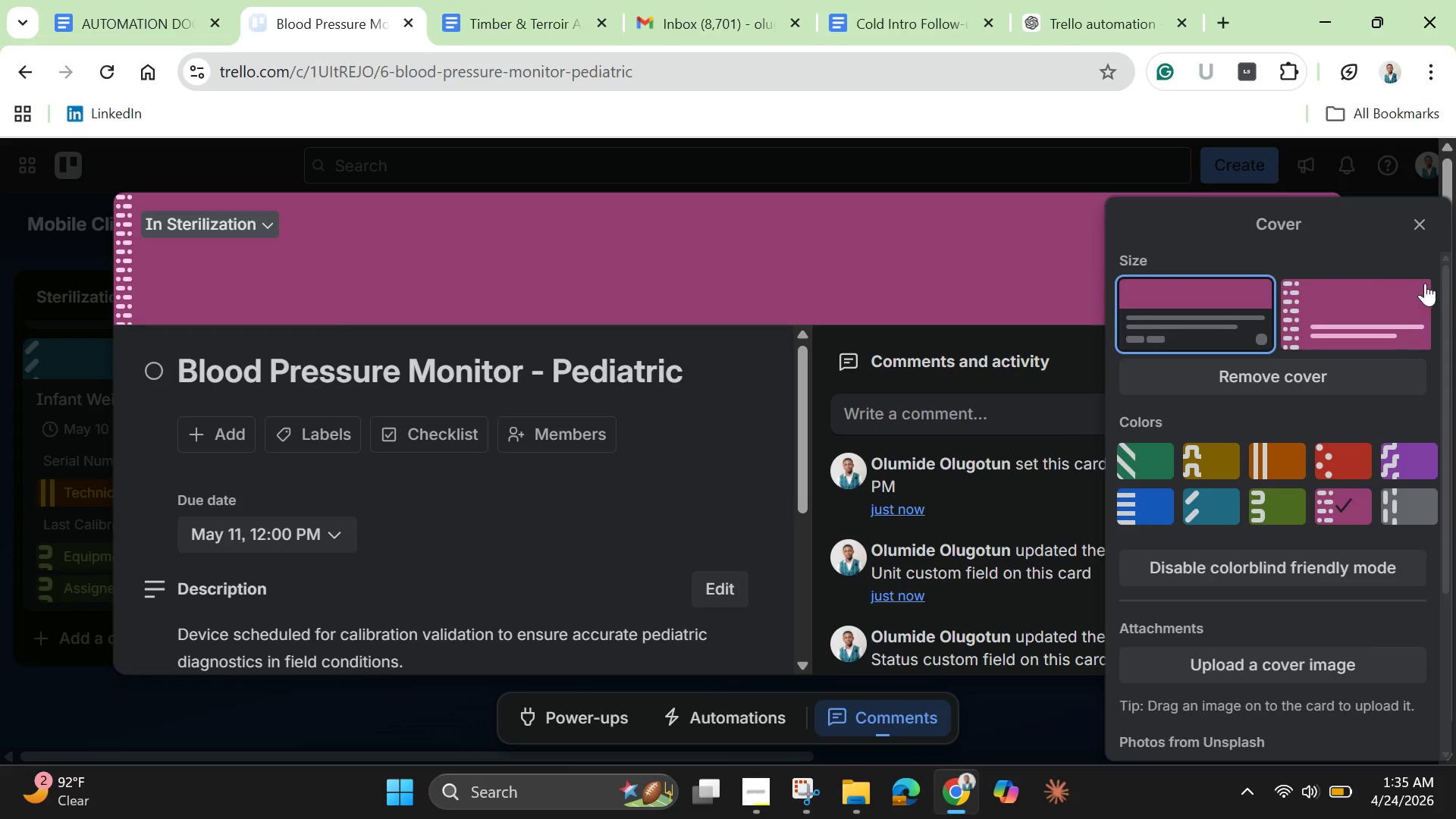 
left_click([1429, 228])
 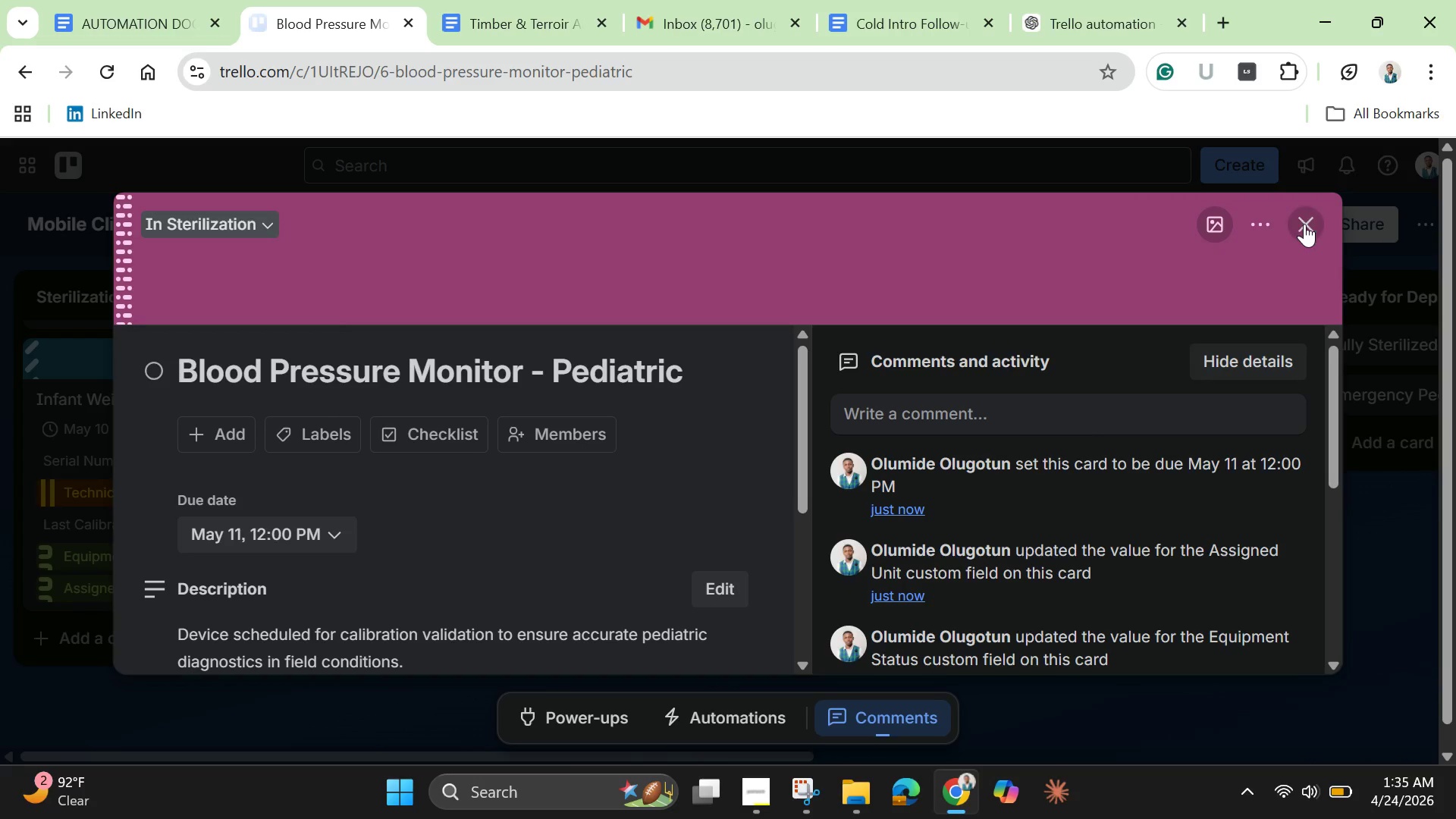 
left_click([1311, 228])
 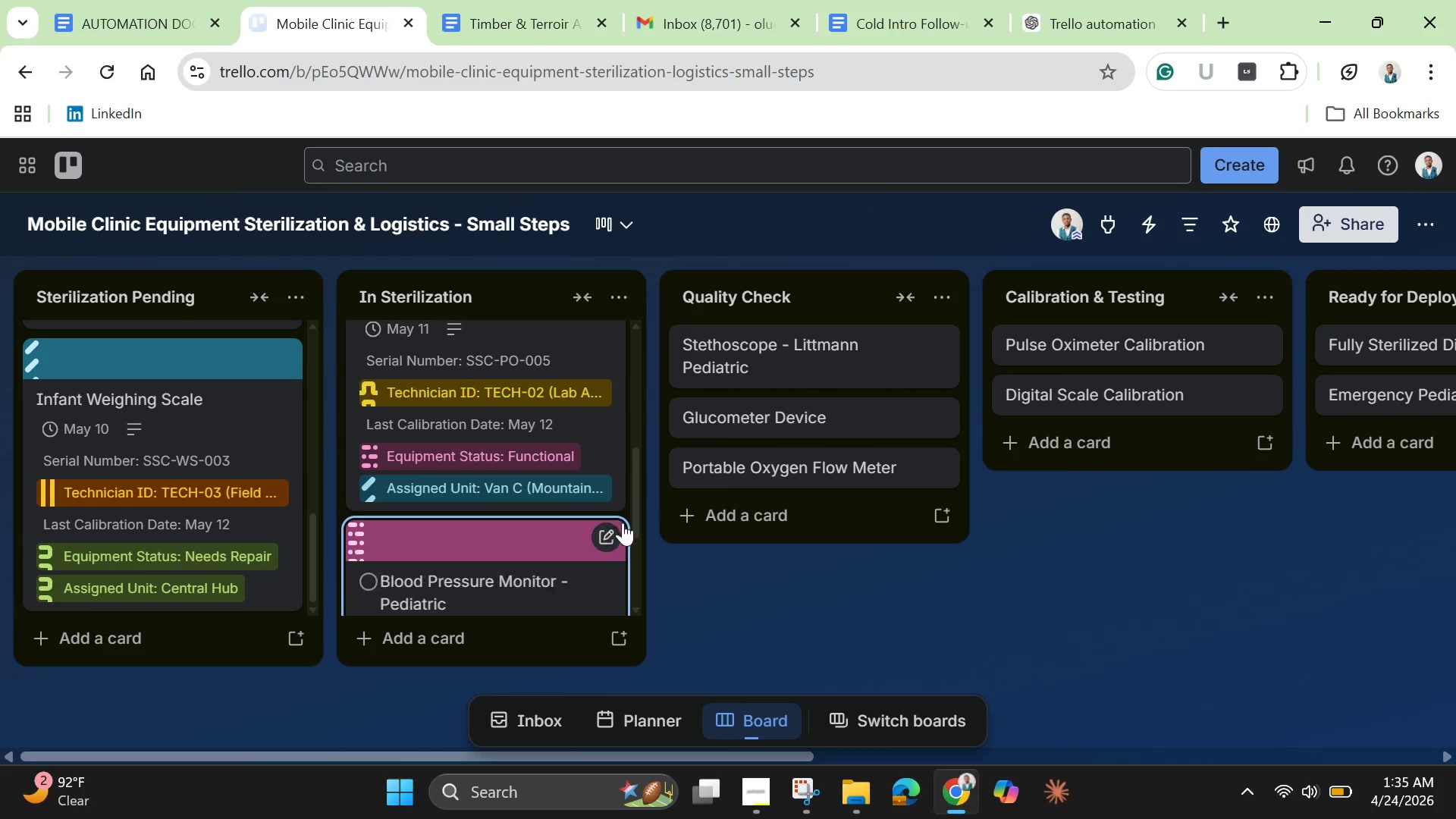 
left_click_drag(start_coordinate=[630, 514], to_coordinate=[635, 591])
 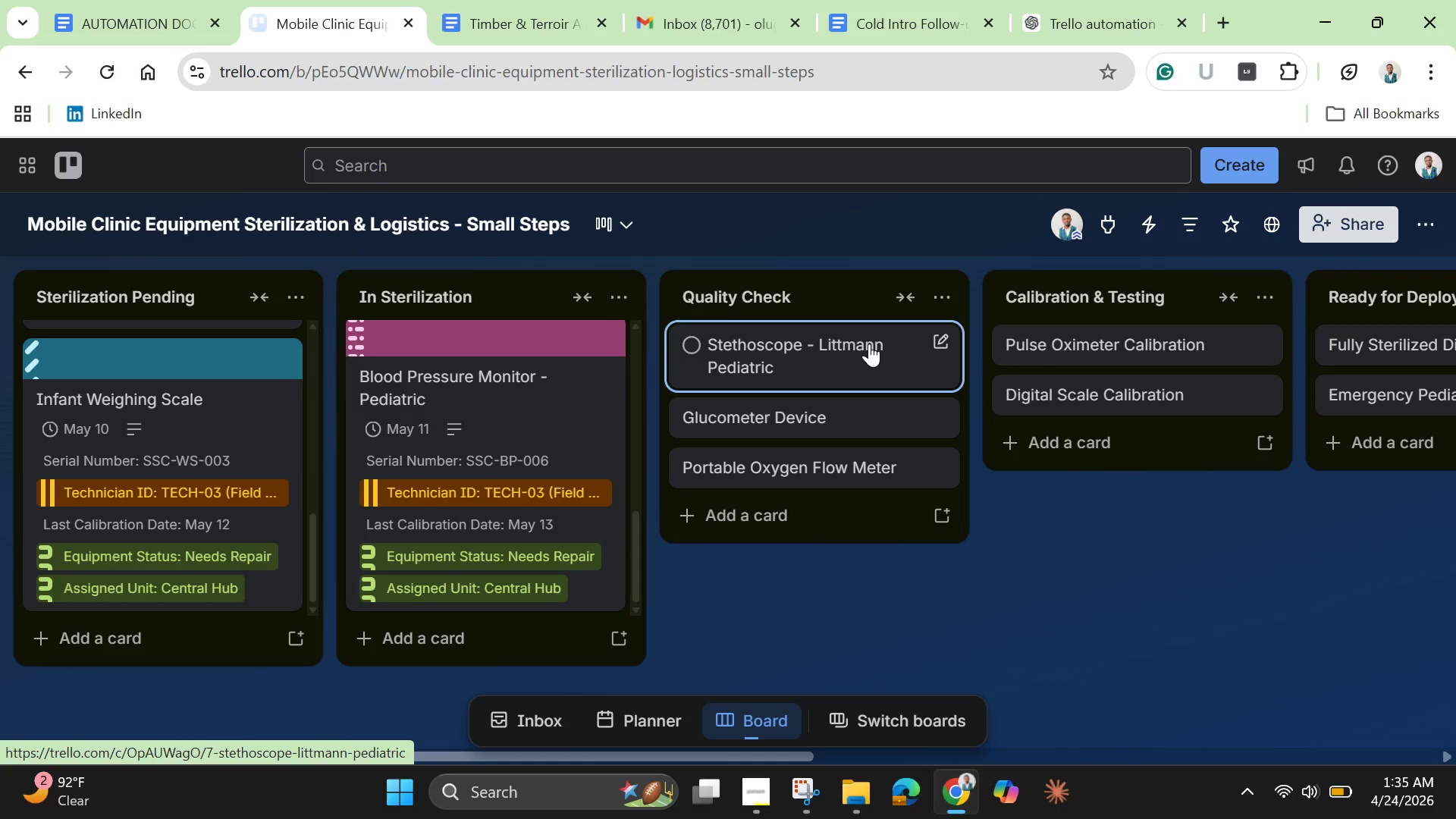 
wait(13.45)
 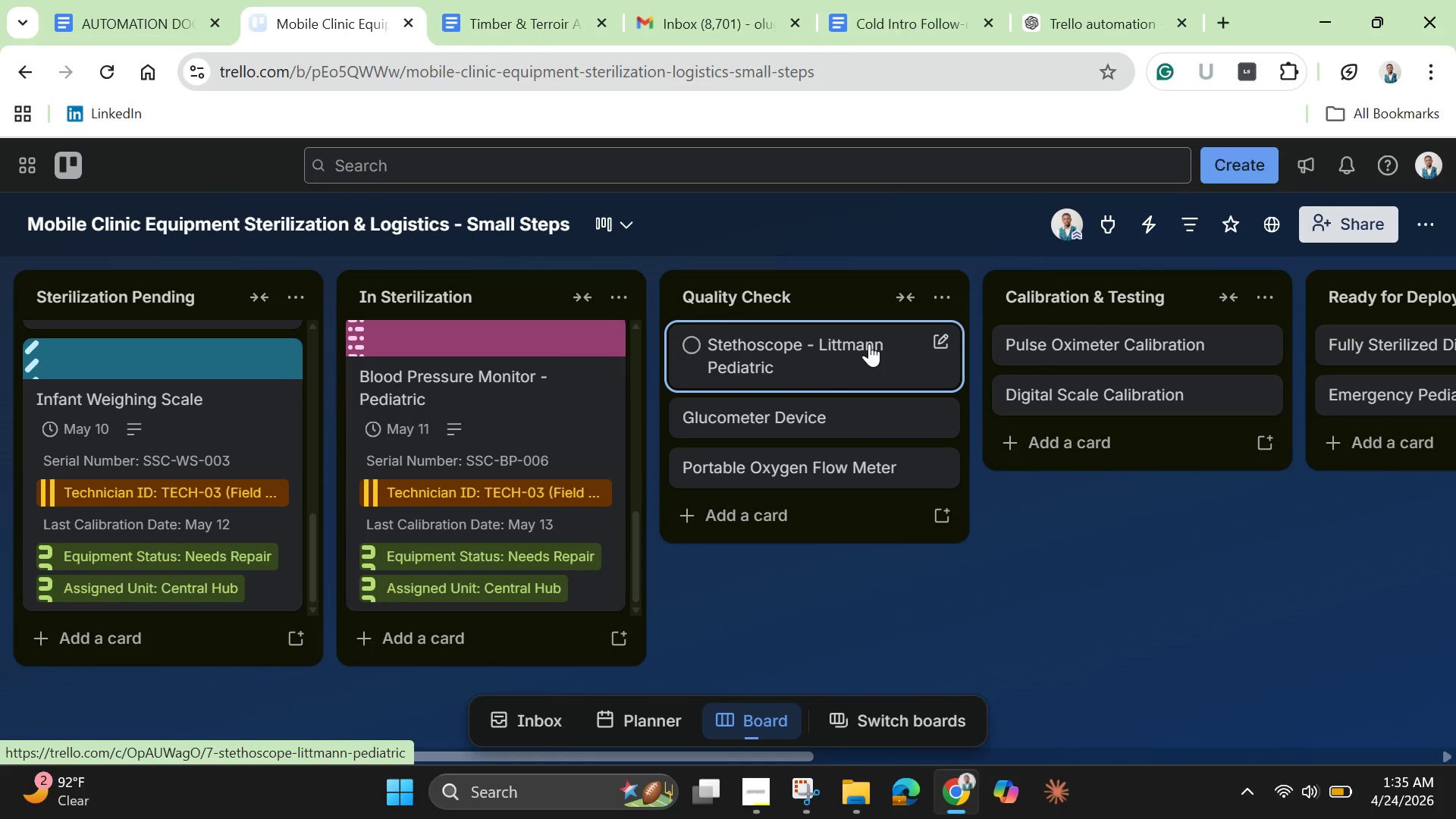 
left_click([766, 799])